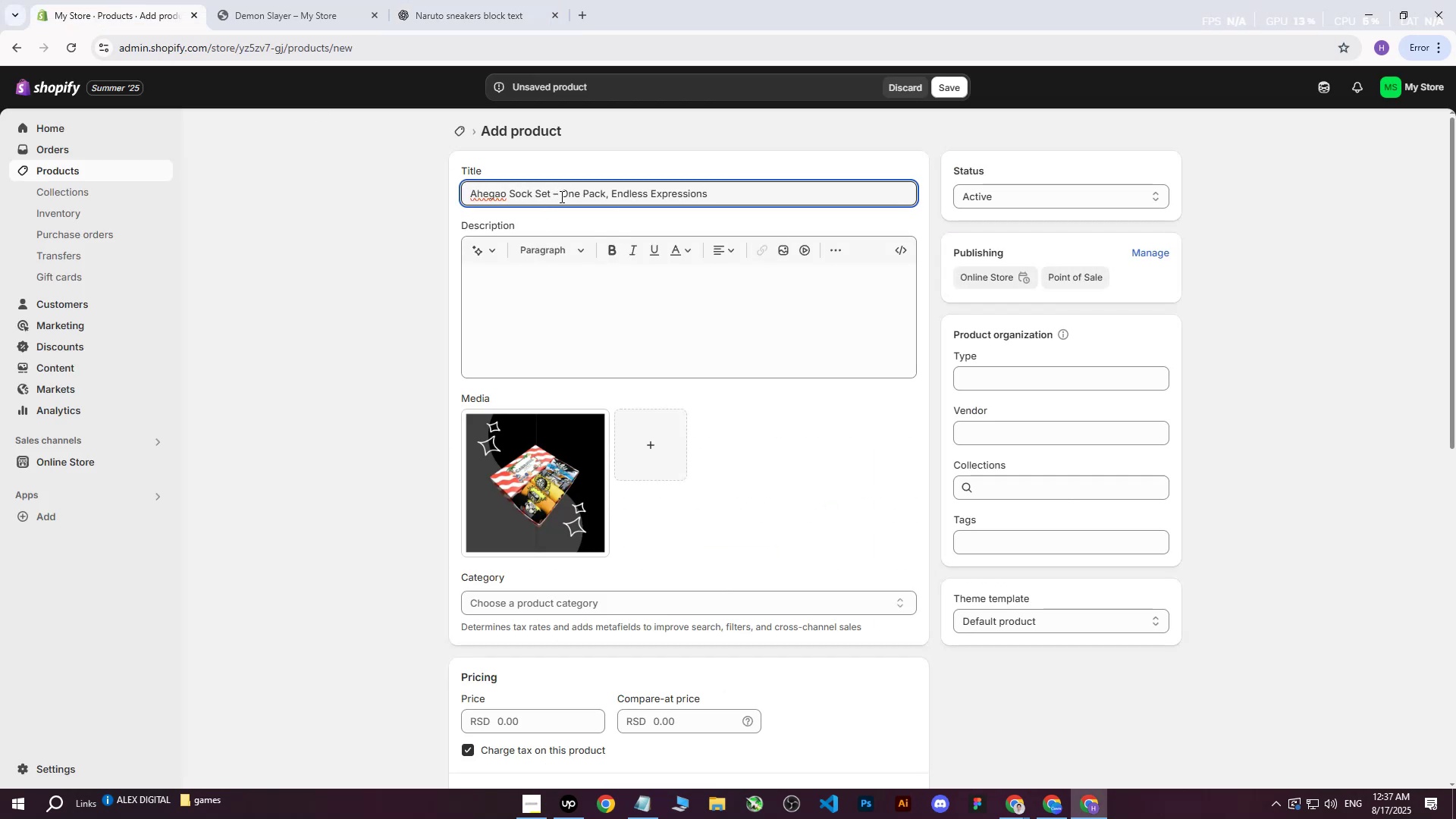 
key(Backspace)
 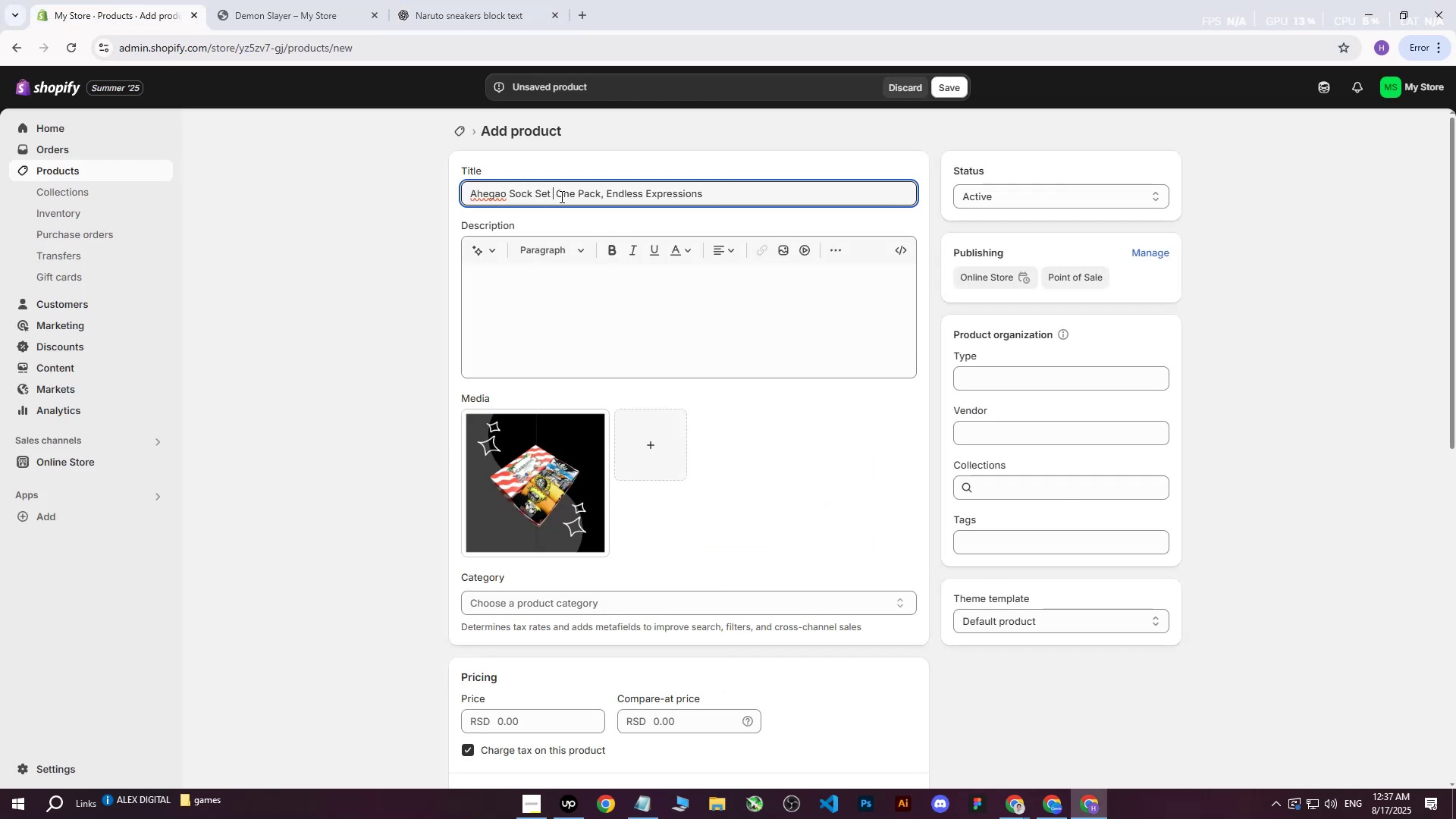 
key(Shift+ShiftRight)
 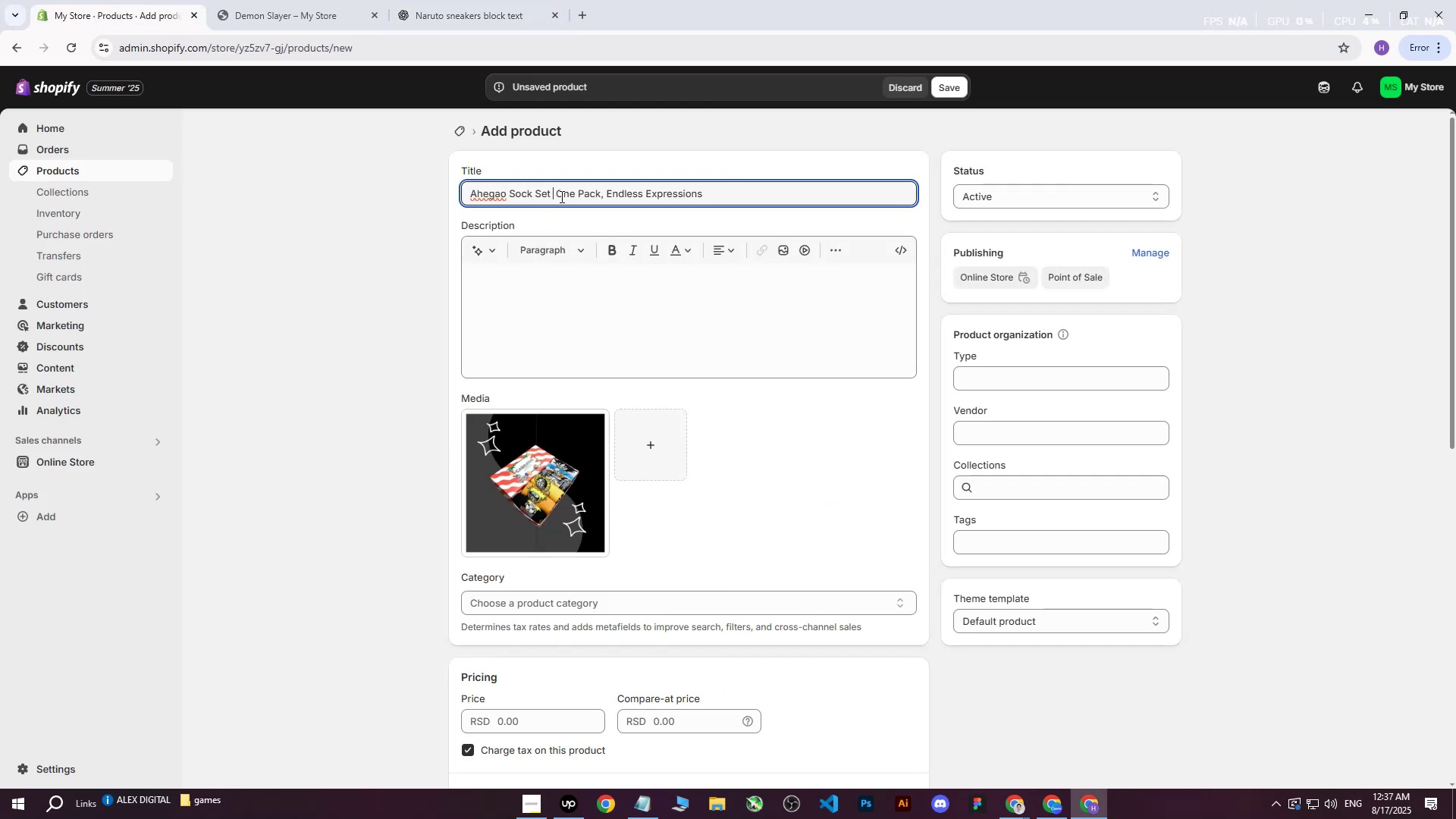 
key(Shift+Backslash)
 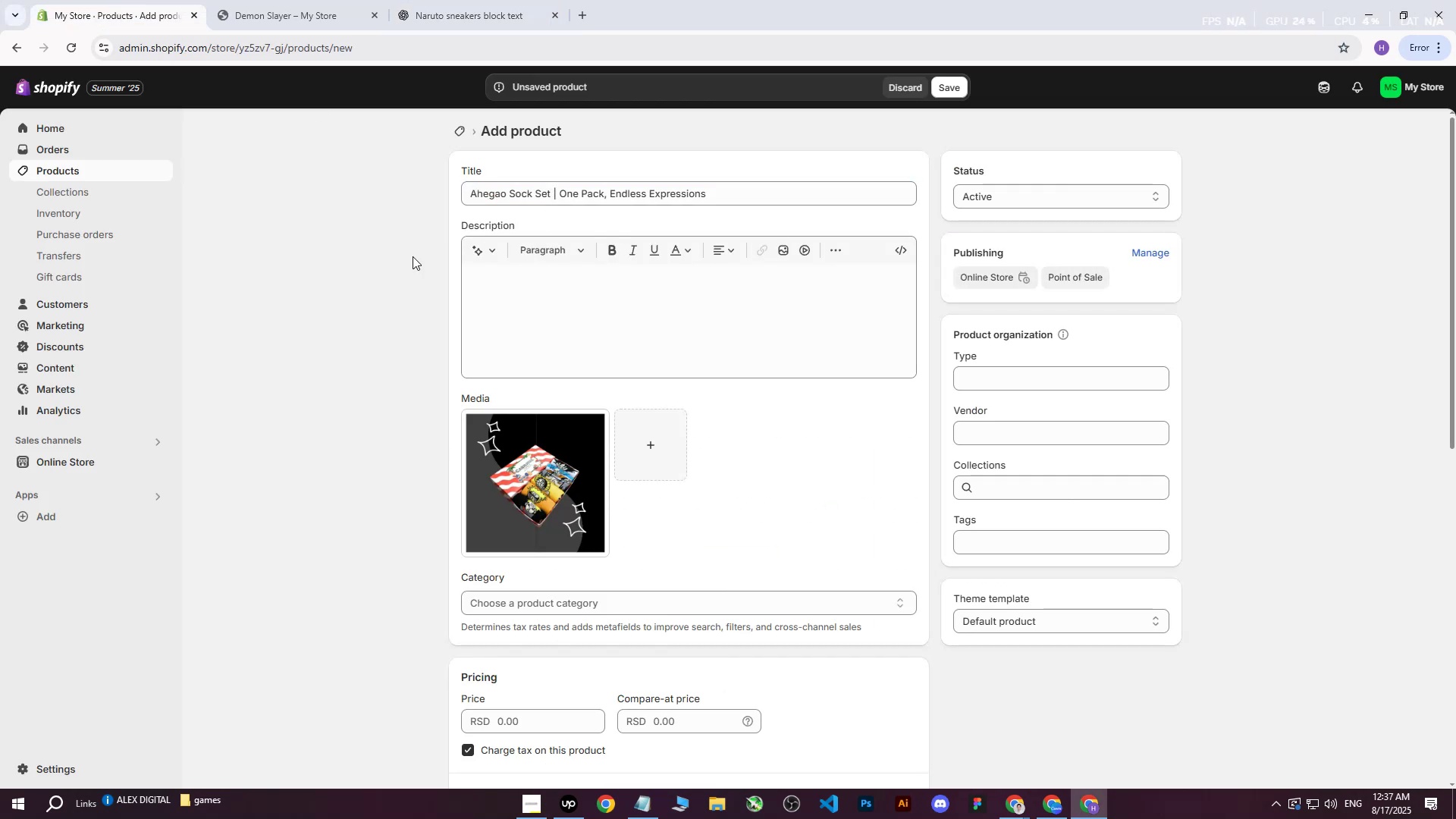 
double_click([441, 0])
 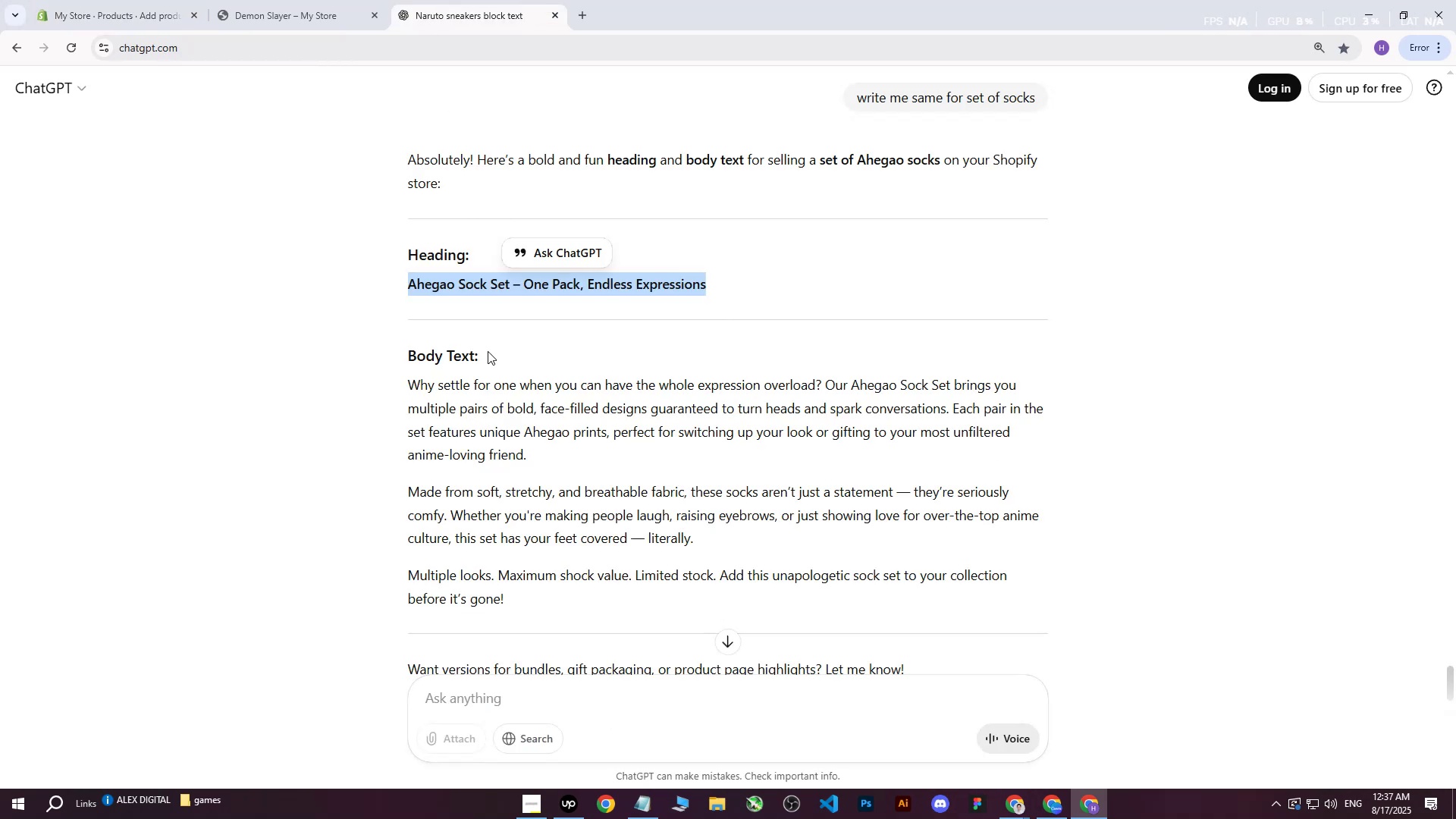 
left_click([482, 359])
 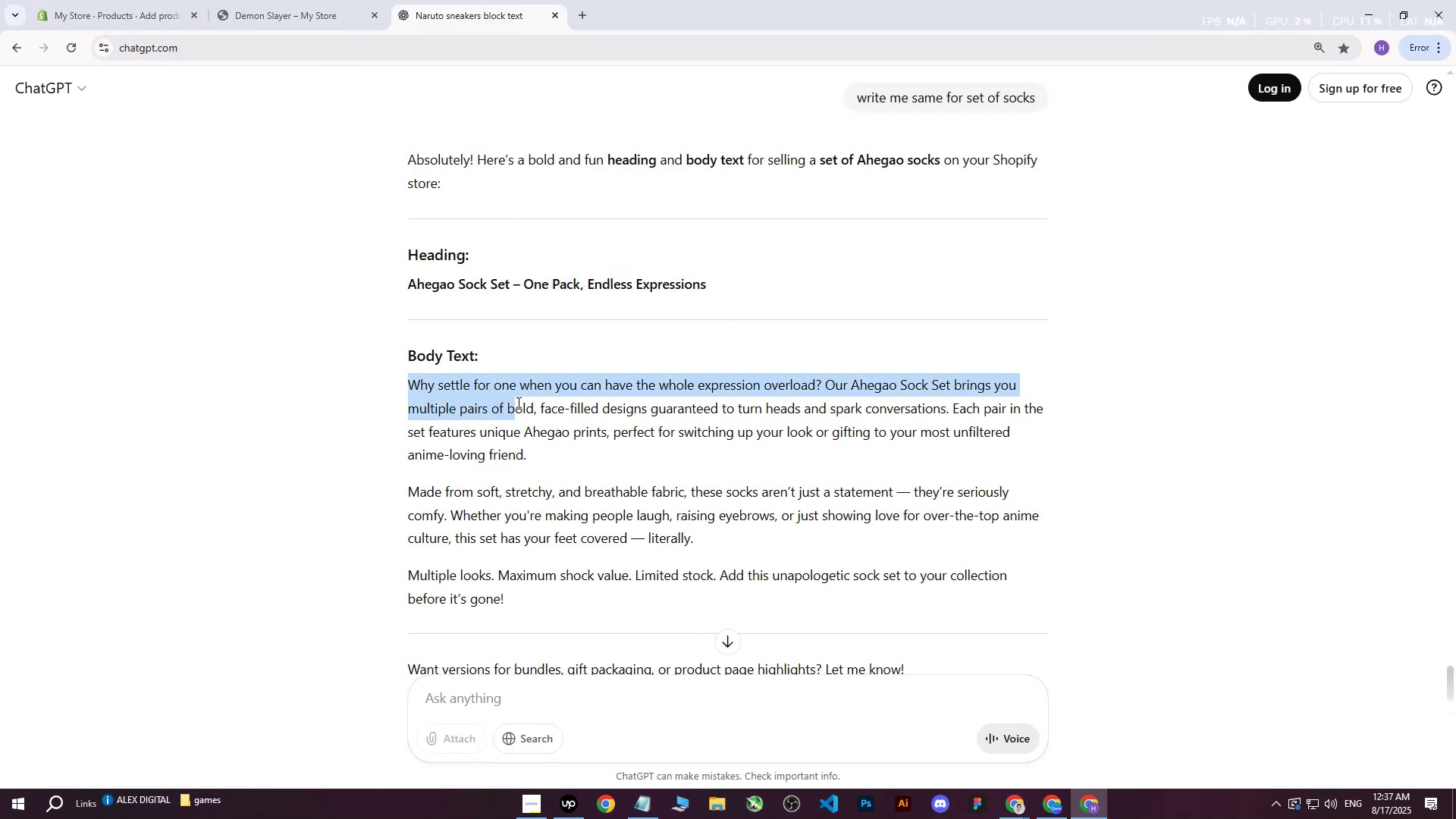 
scroll: coordinate [814, 465], scroll_direction: down, amount: 2.0
 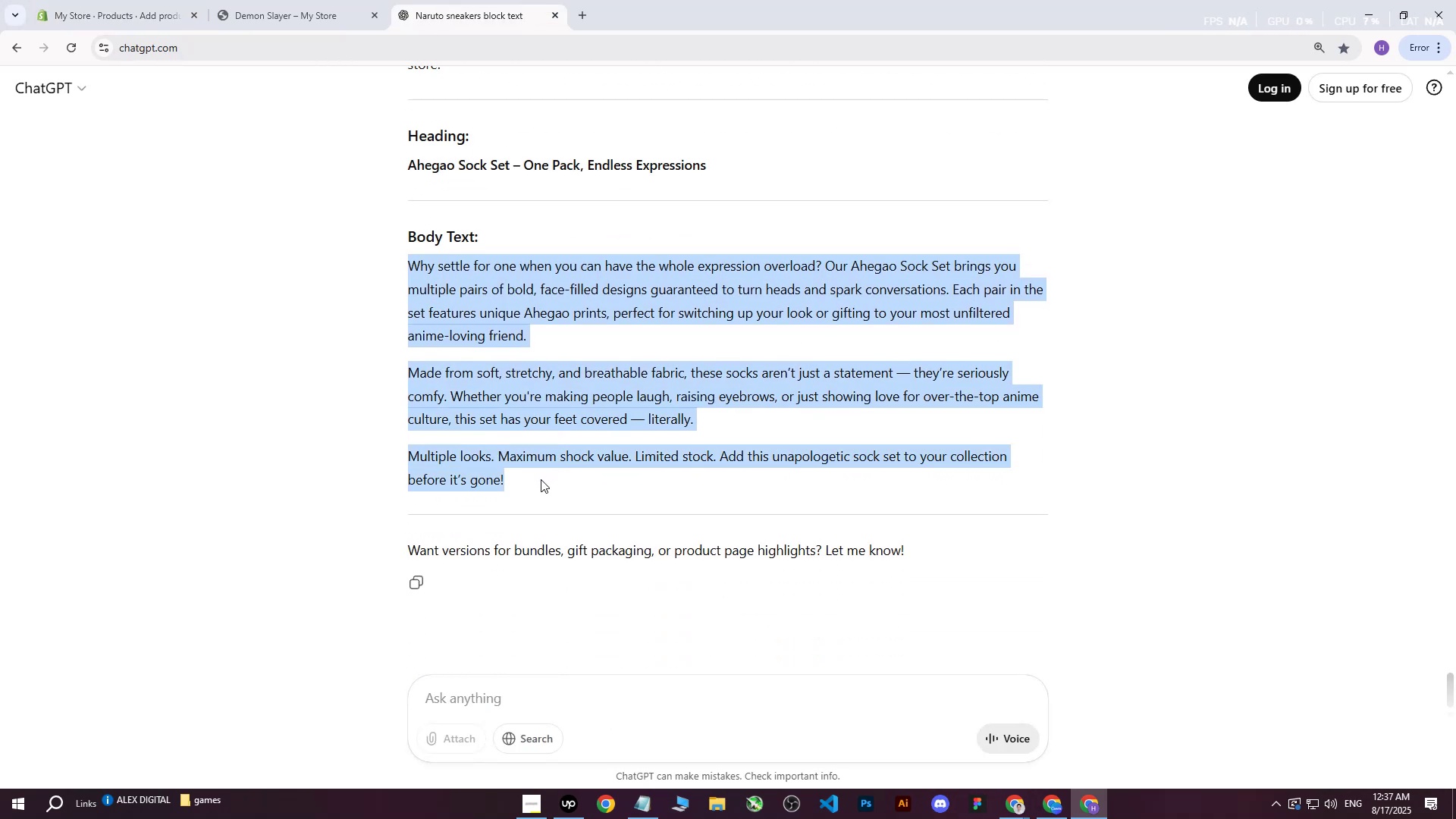 
key(Control+ControlLeft)
 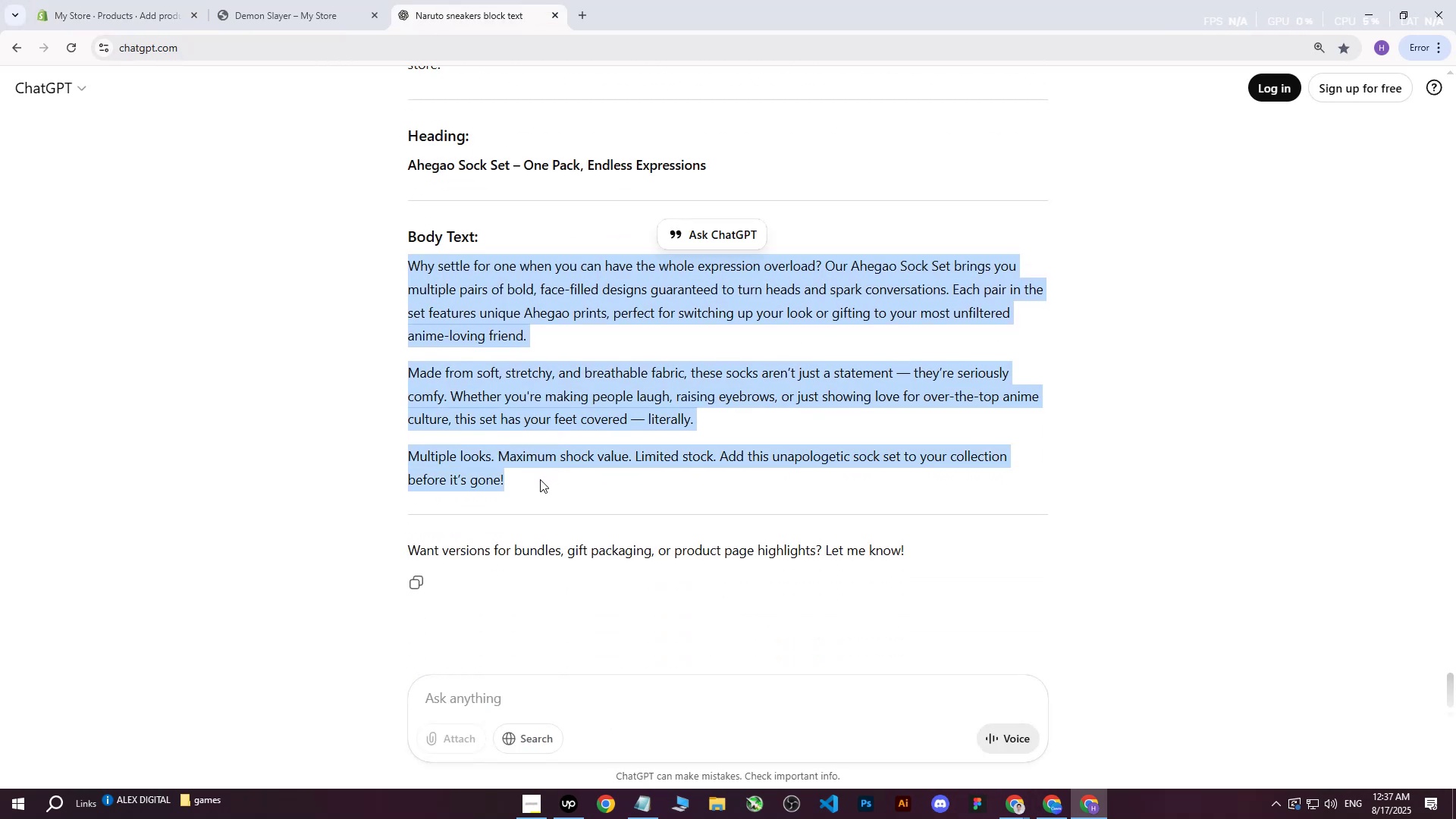 
key(Control+C)
 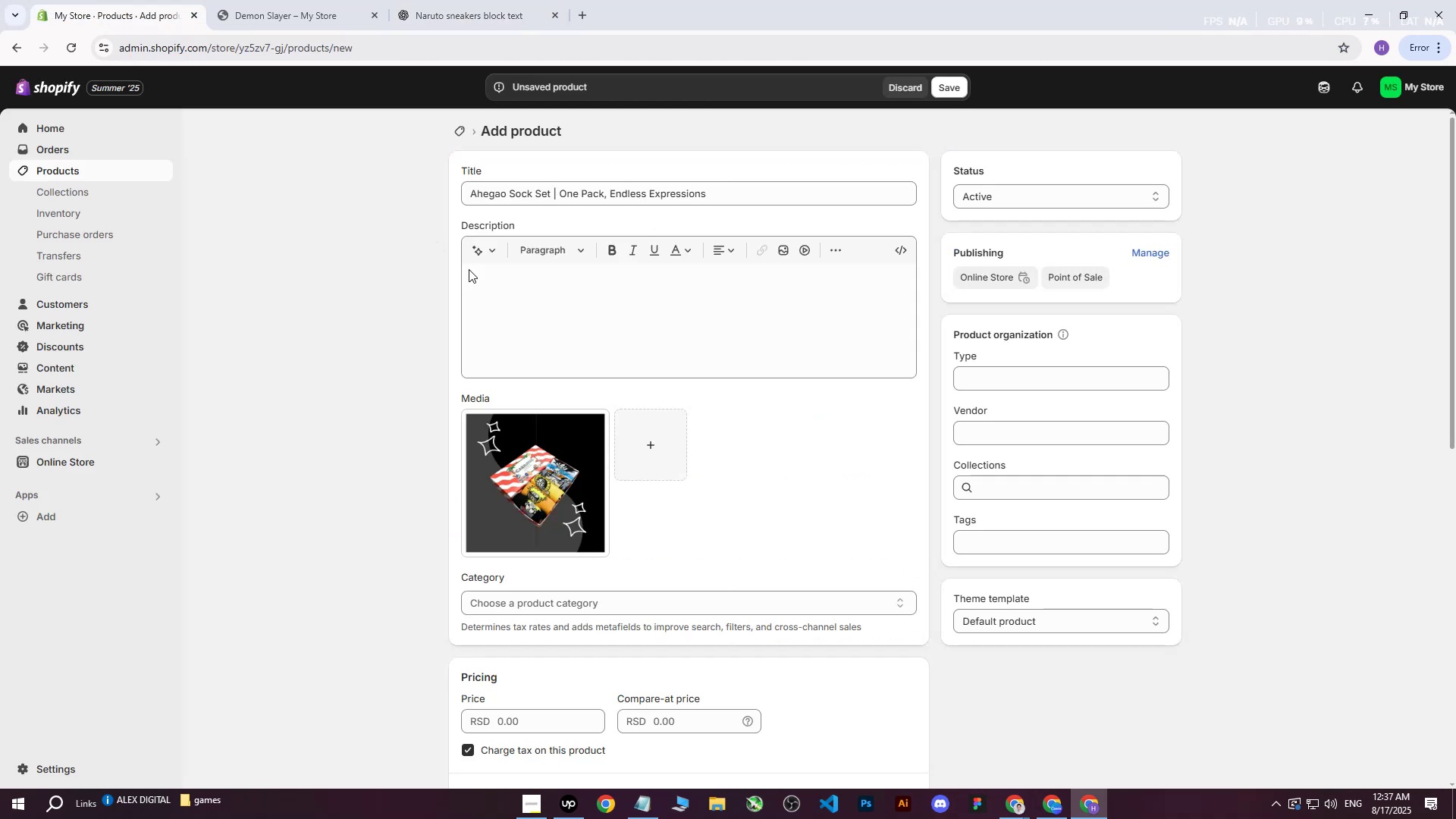 
double_click([492, 293])
 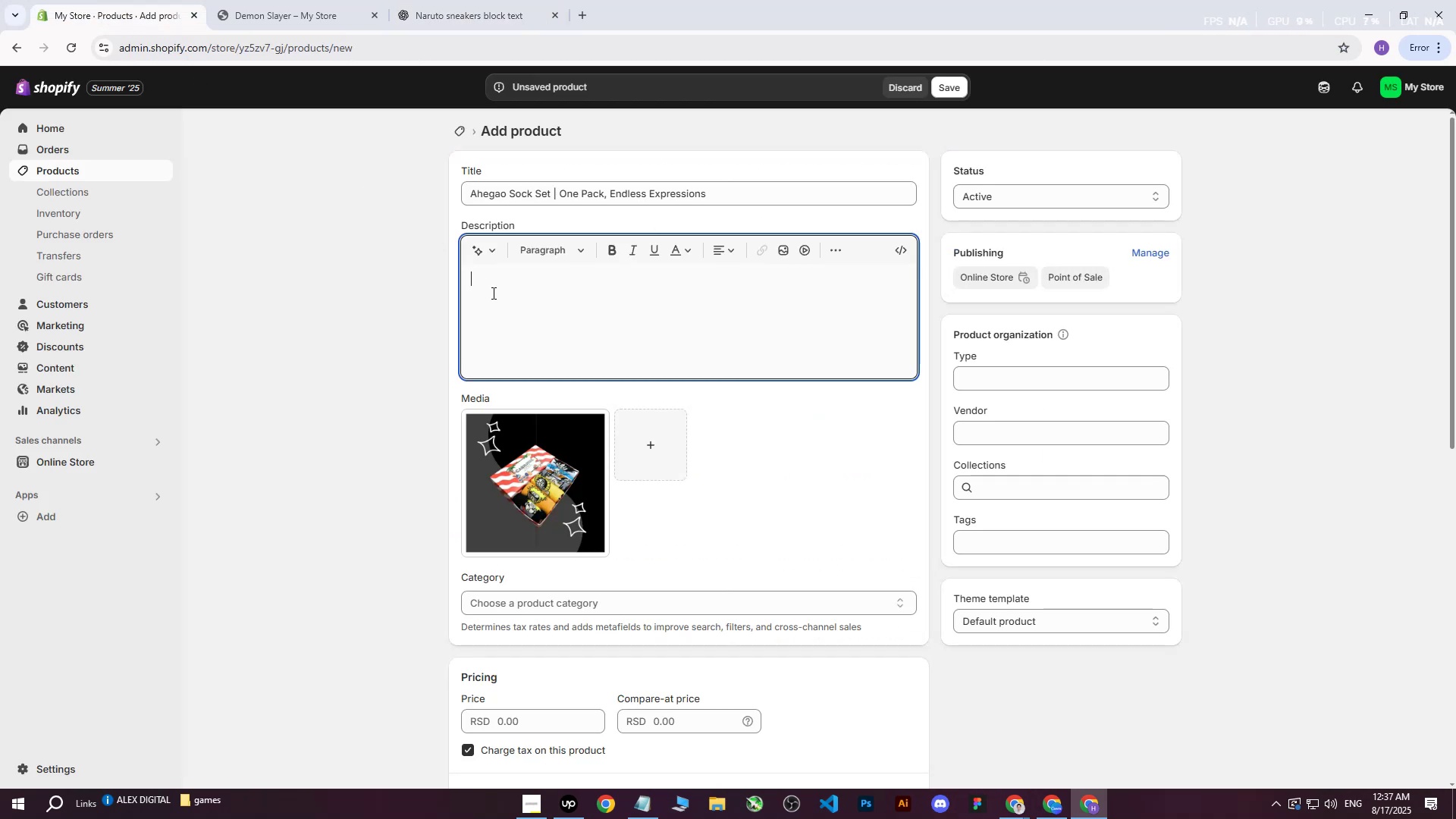 
key(Control+ControlLeft)
 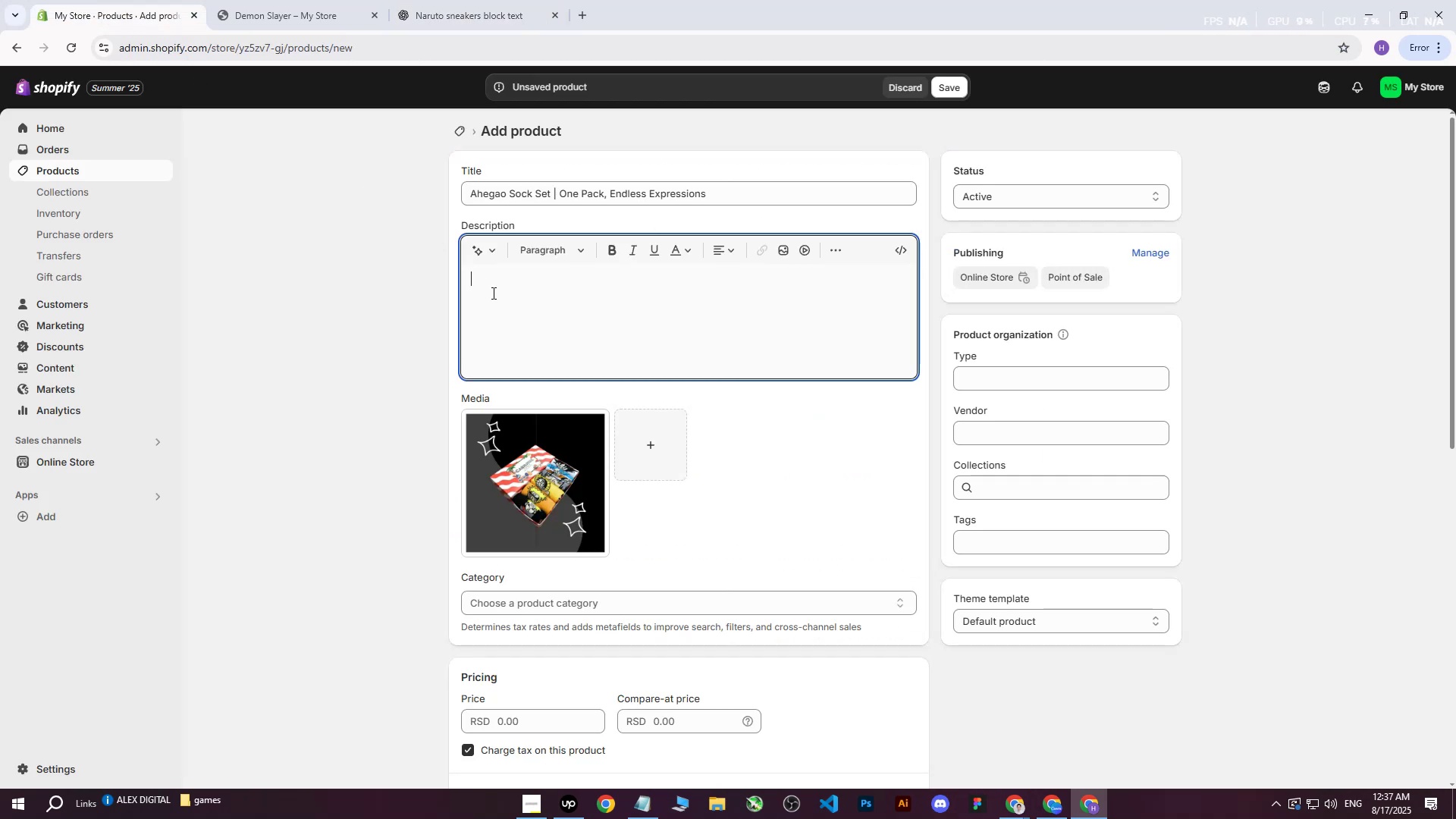 
key(Control+V)
 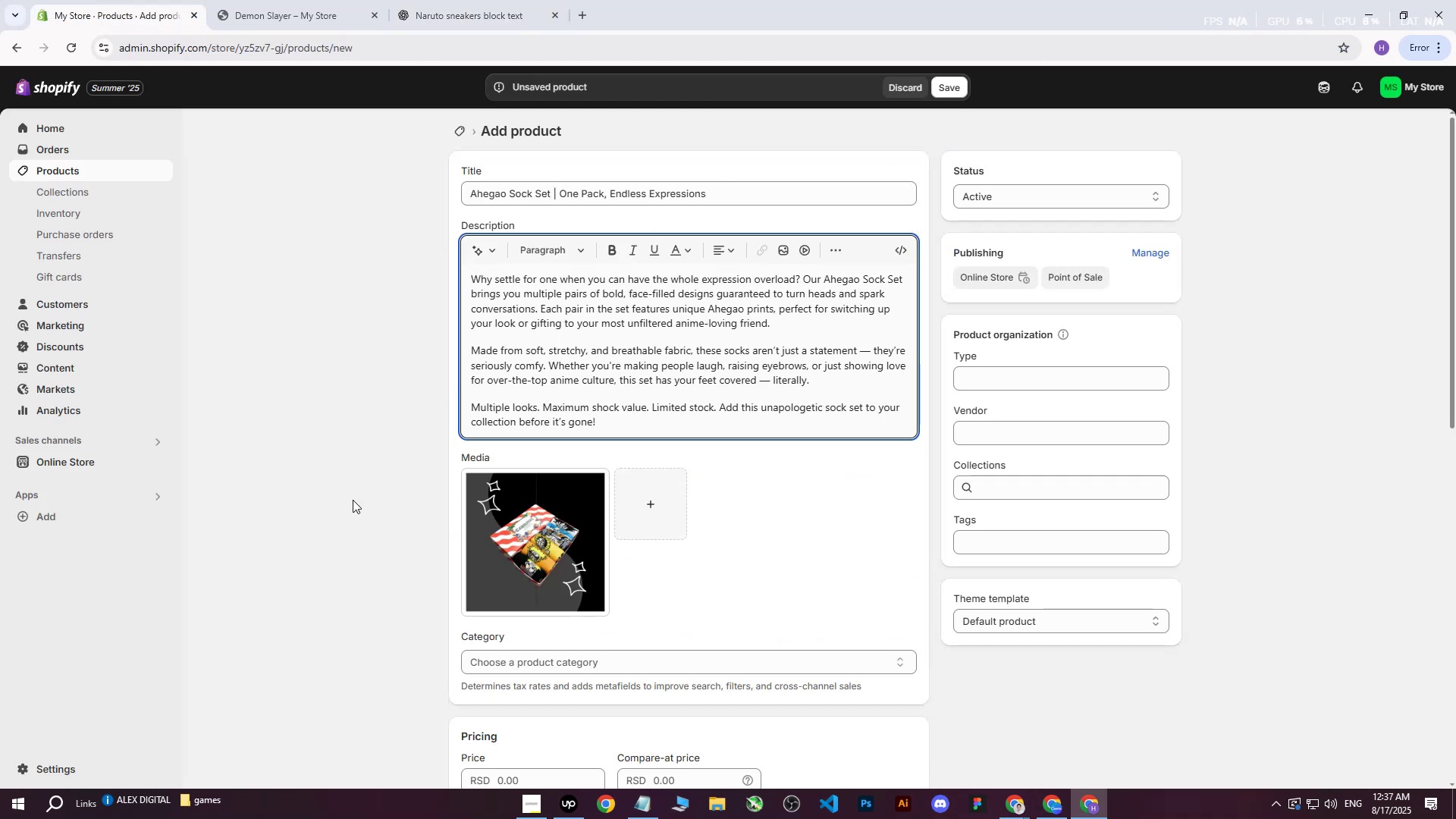 
left_click([352, 494])
 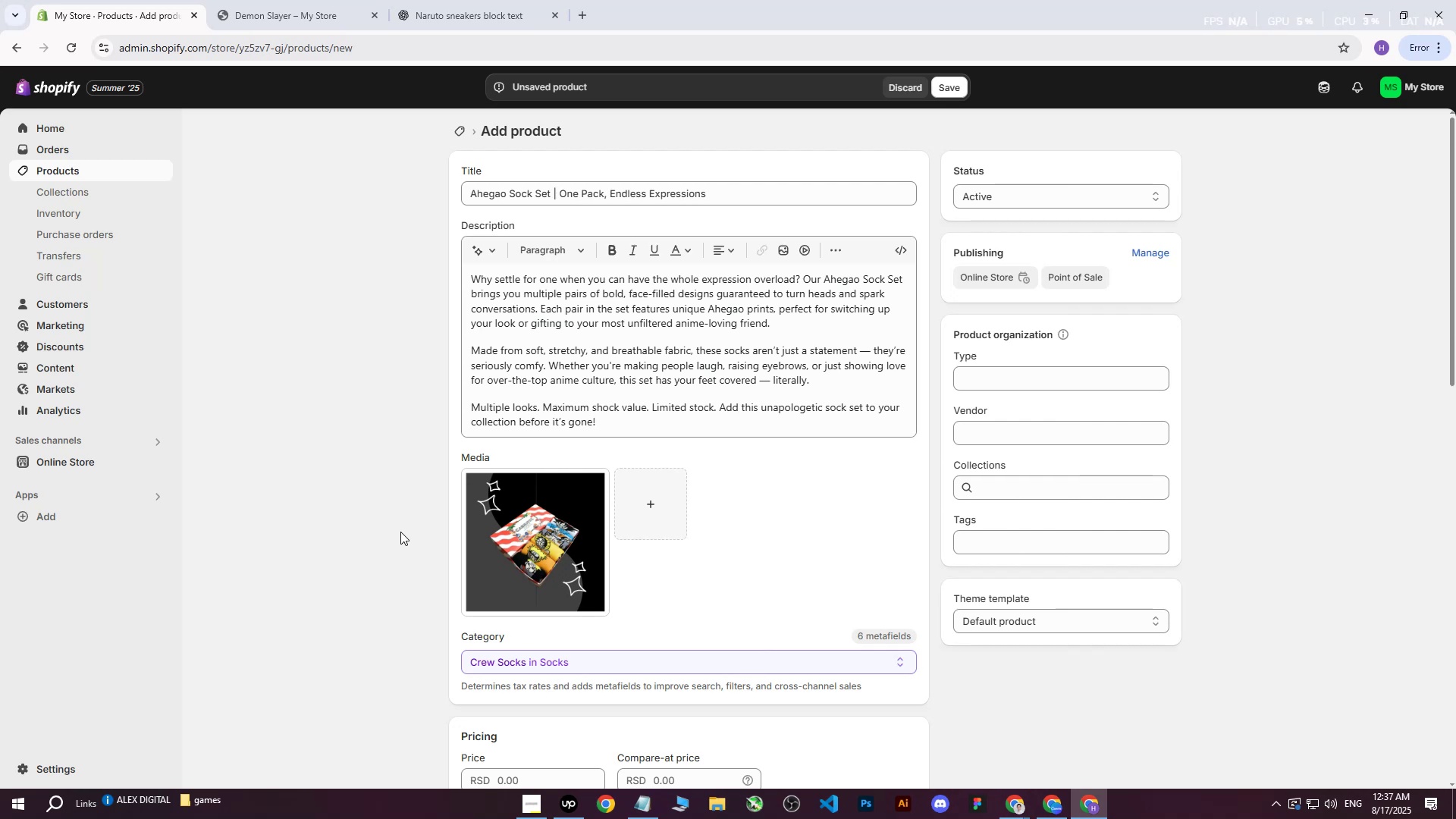 
wait(13.63)
 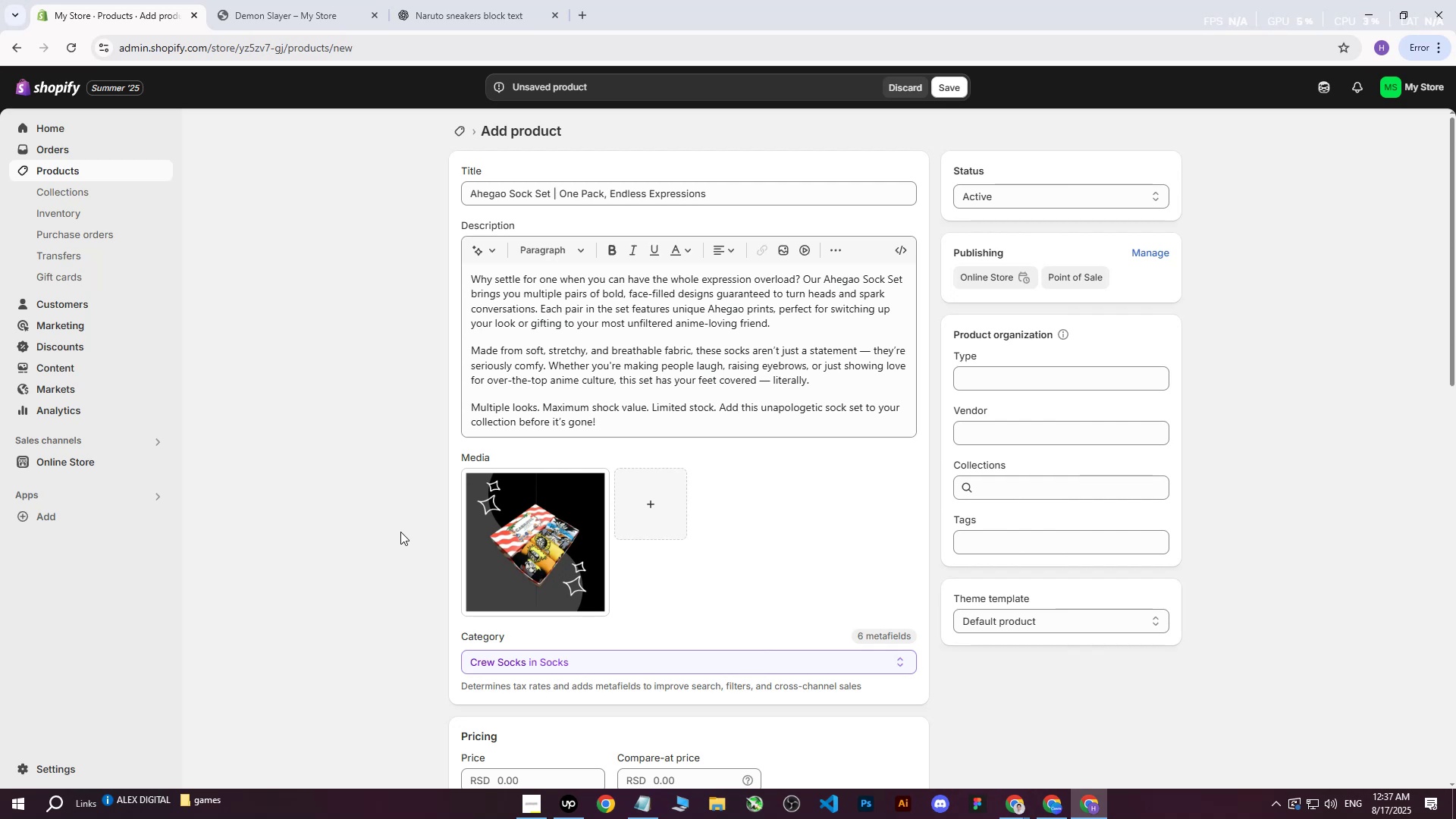 
scroll: coordinate [698, 469], scroll_direction: down, amount: 4.0
 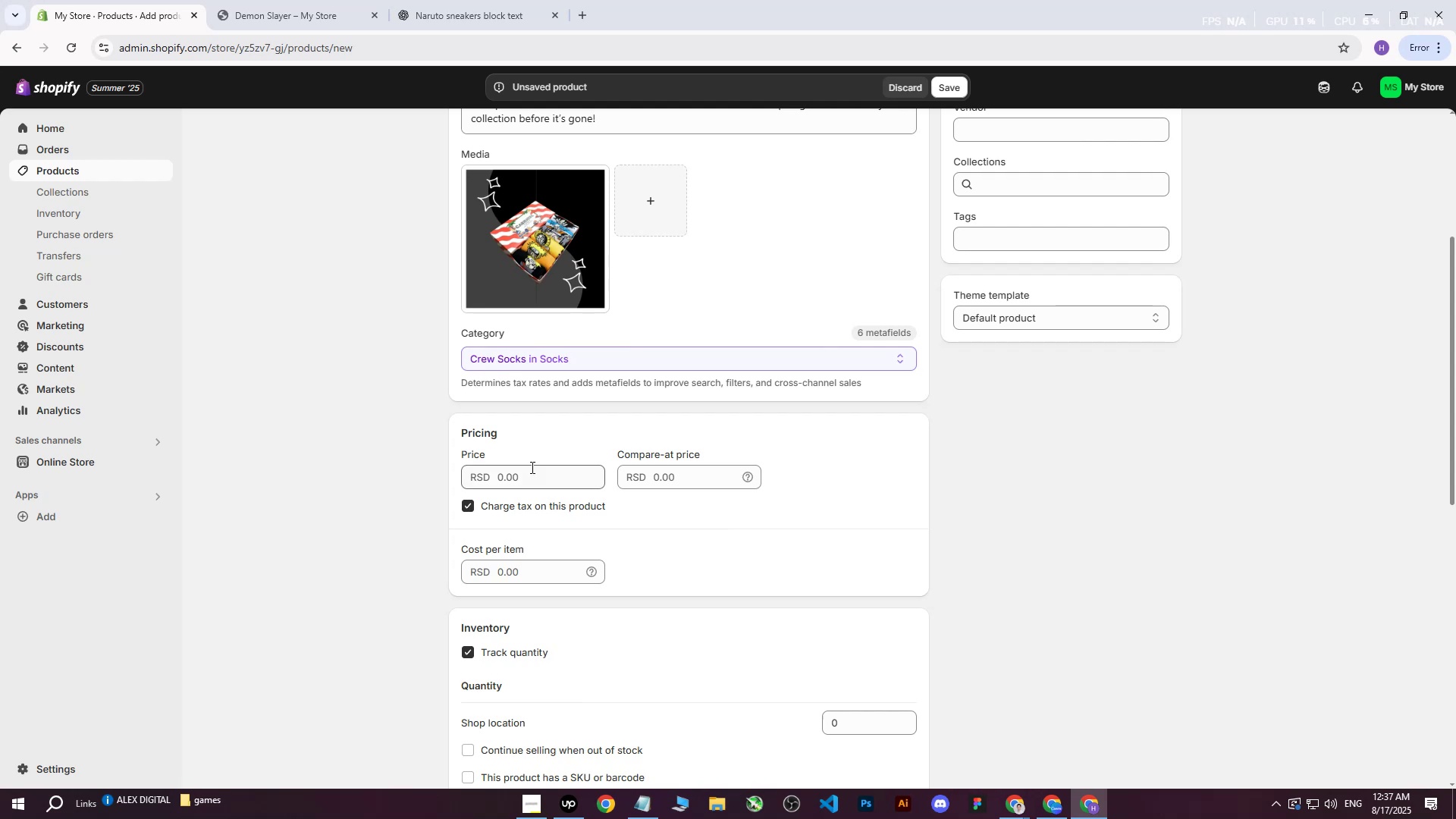 
left_click([529, 469])
 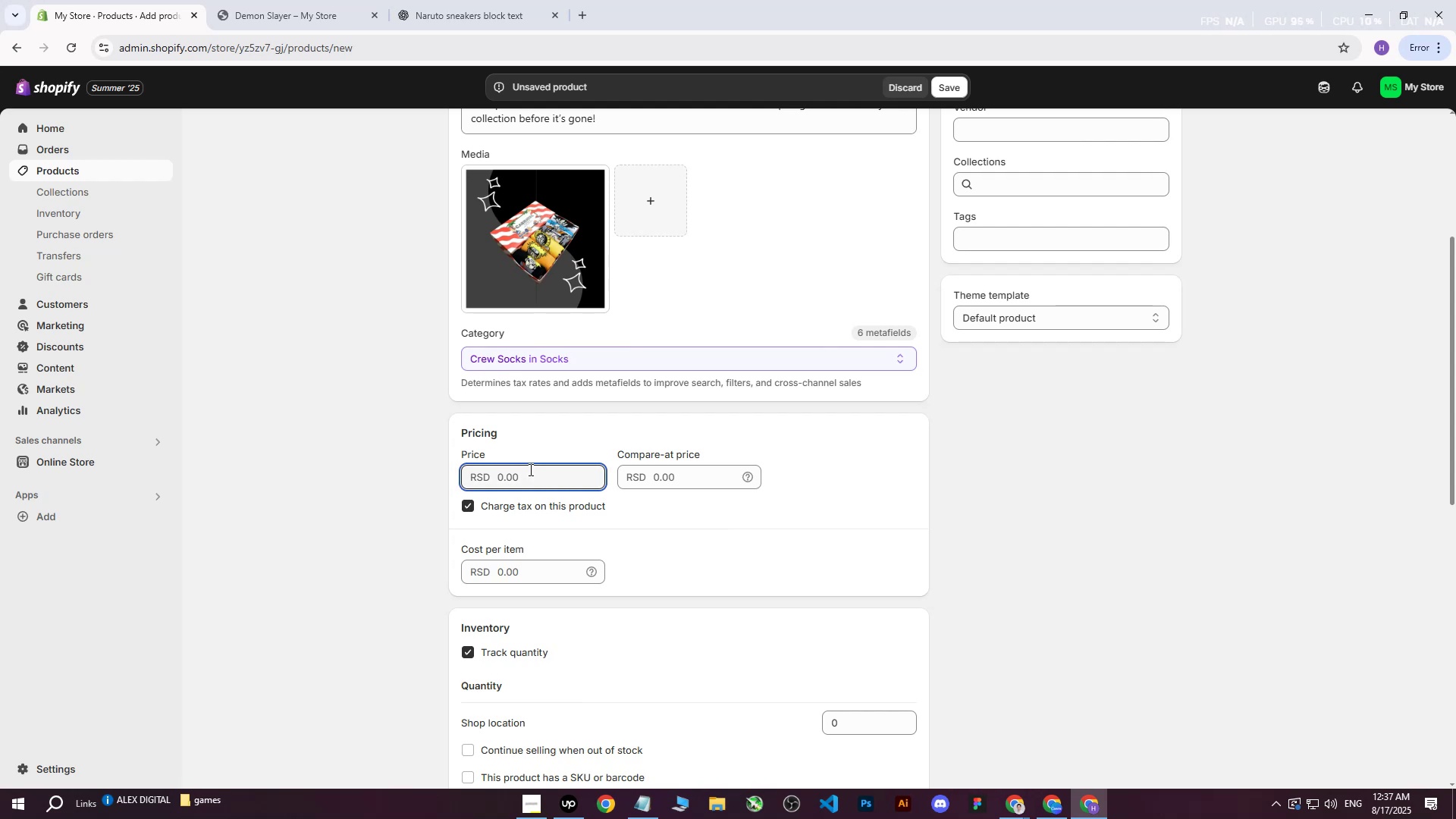 
type(3333)
 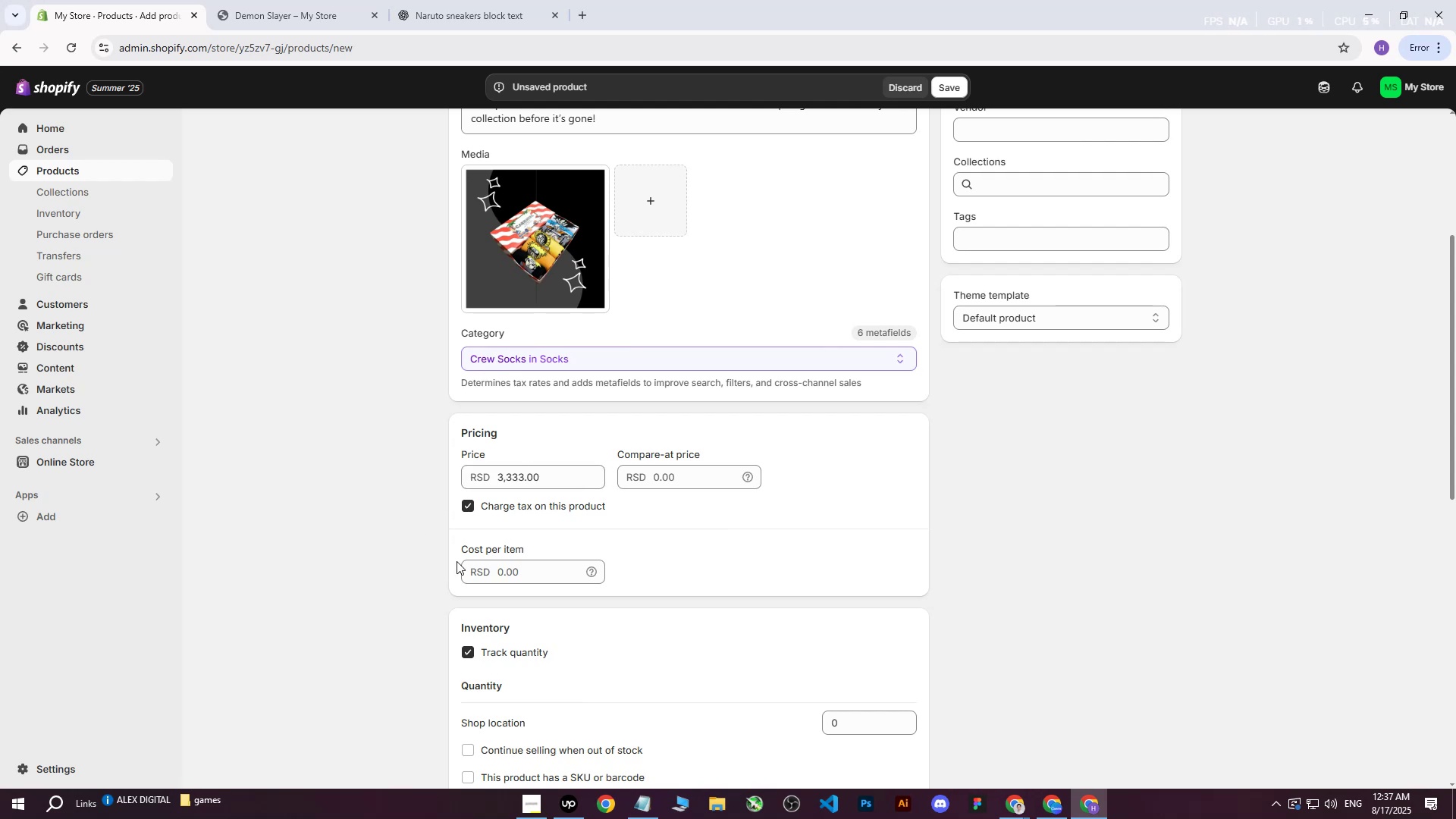 
double_click([488, 588])
 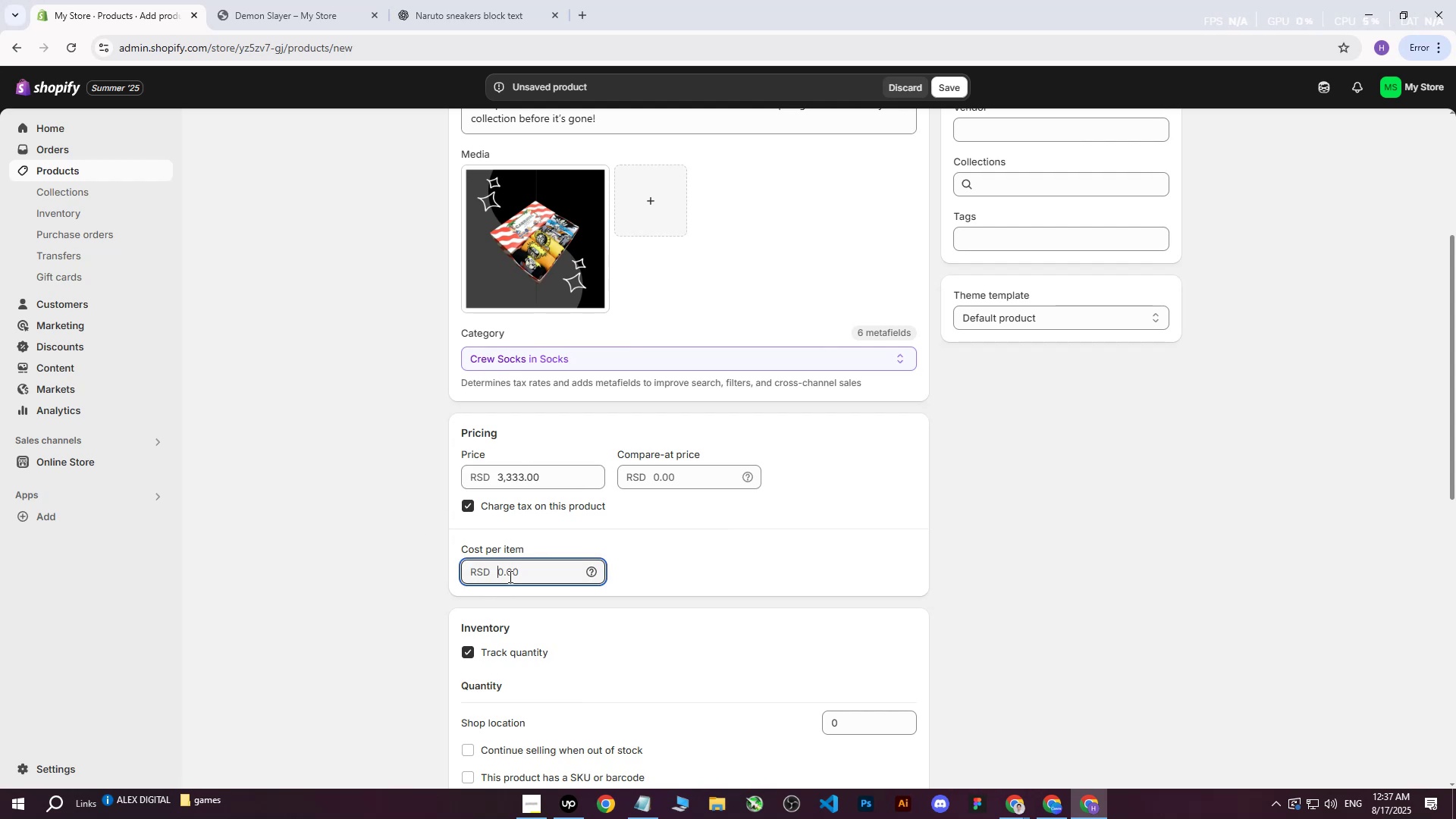 
triple_click([509, 576])
 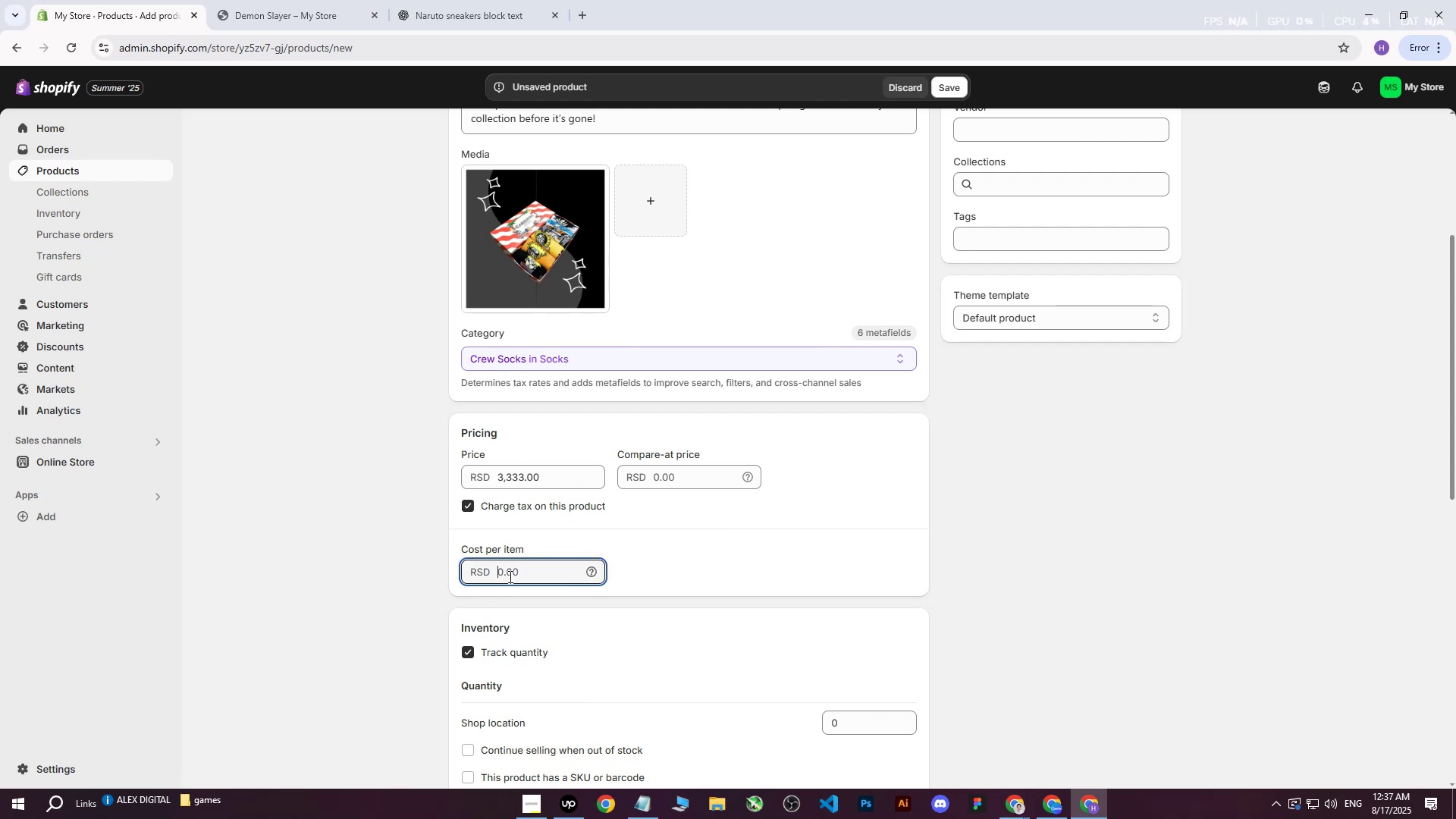 
type(2222)
 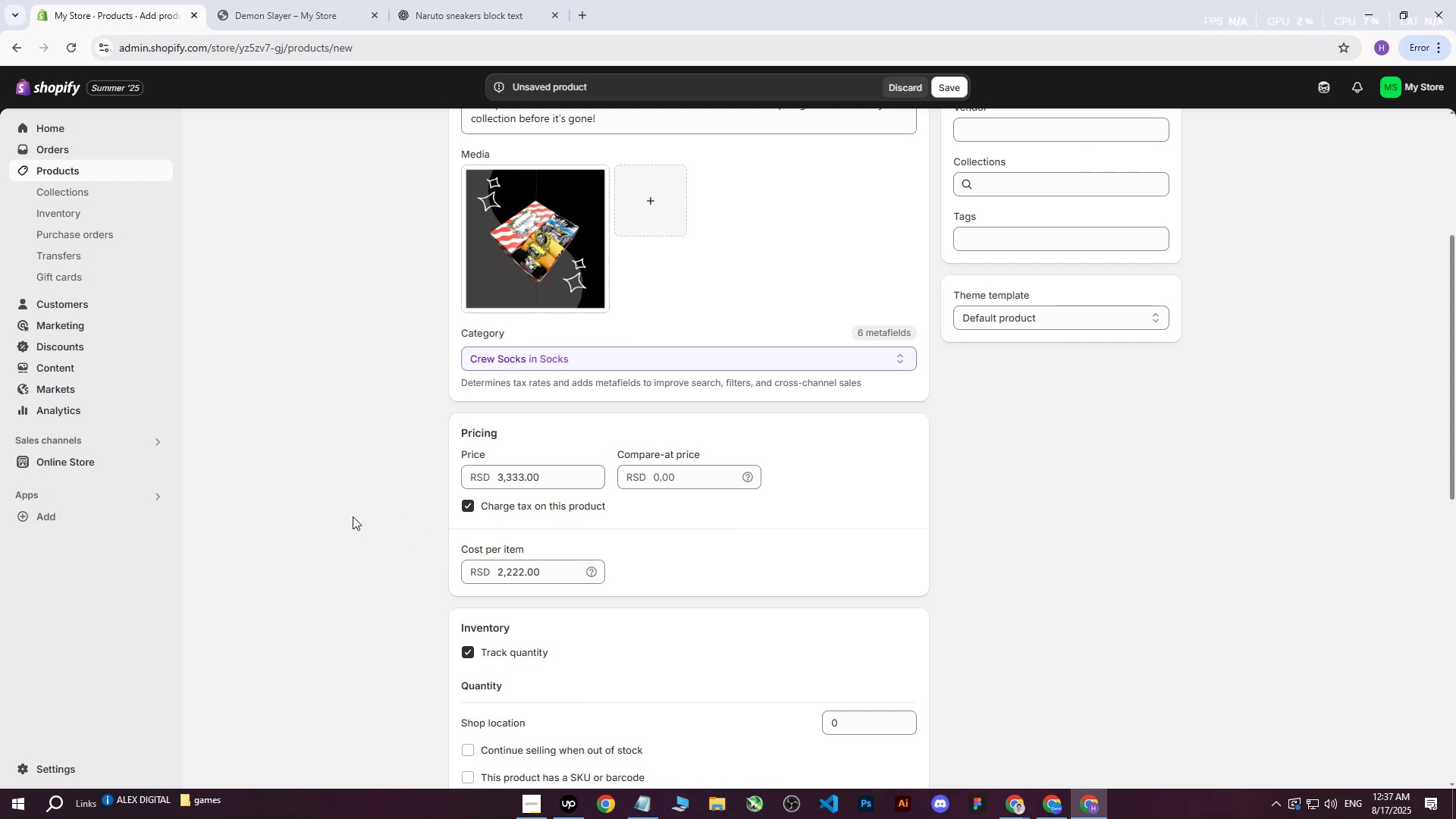 
left_click([353, 516])
 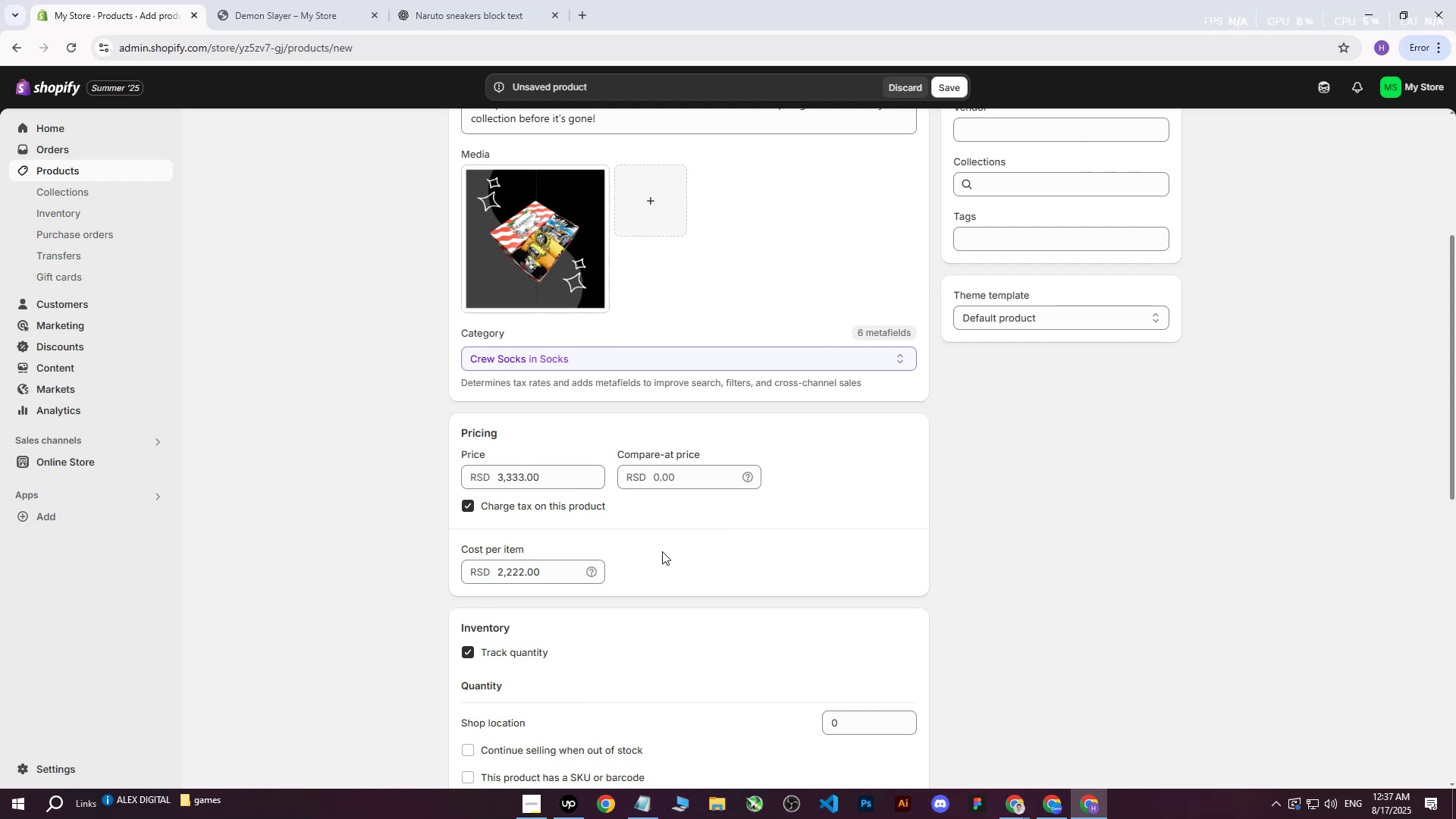 
scroll: coordinate [689, 558], scroll_direction: down, amount: 2.0
 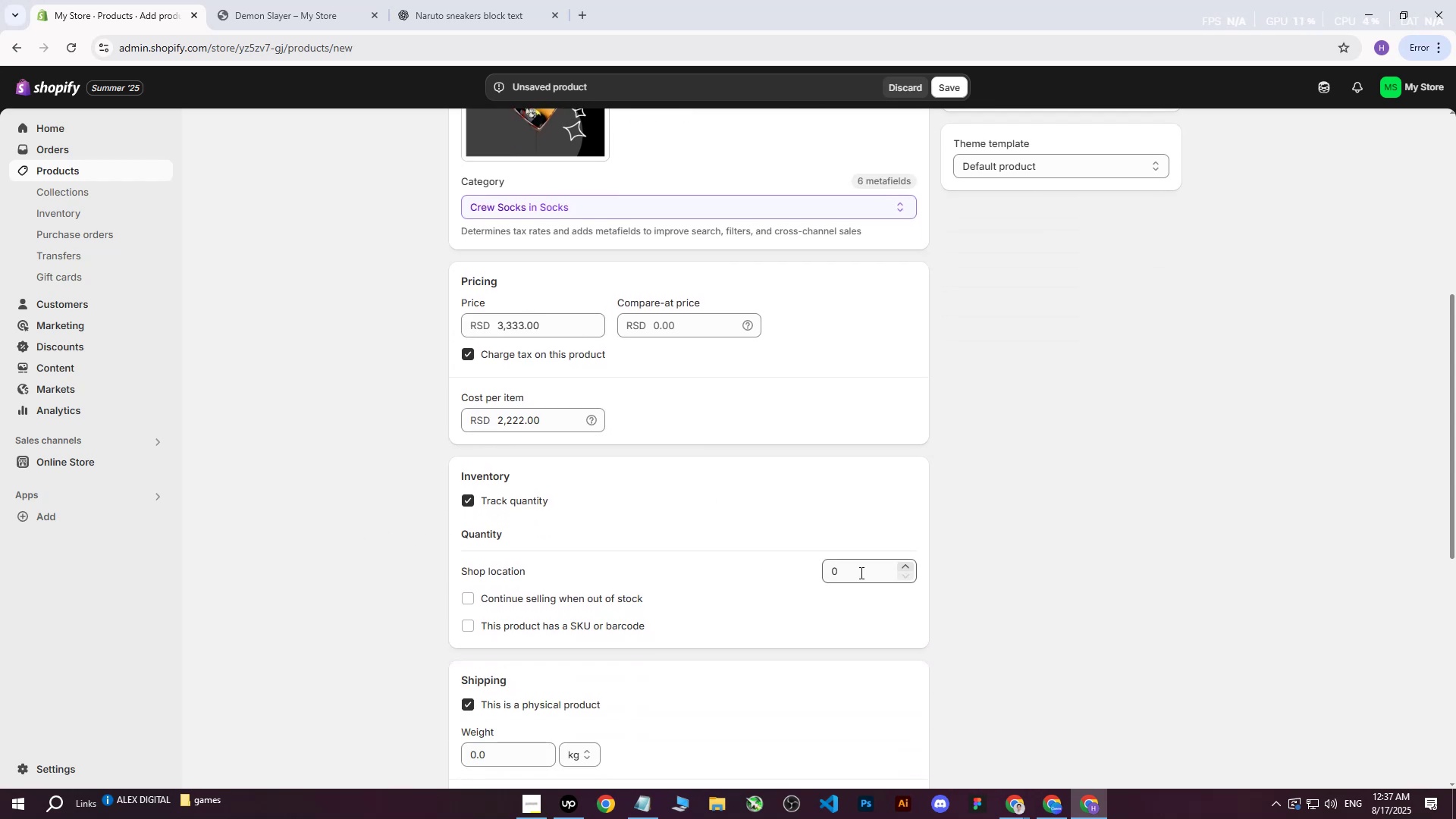 
left_click([861, 573])
 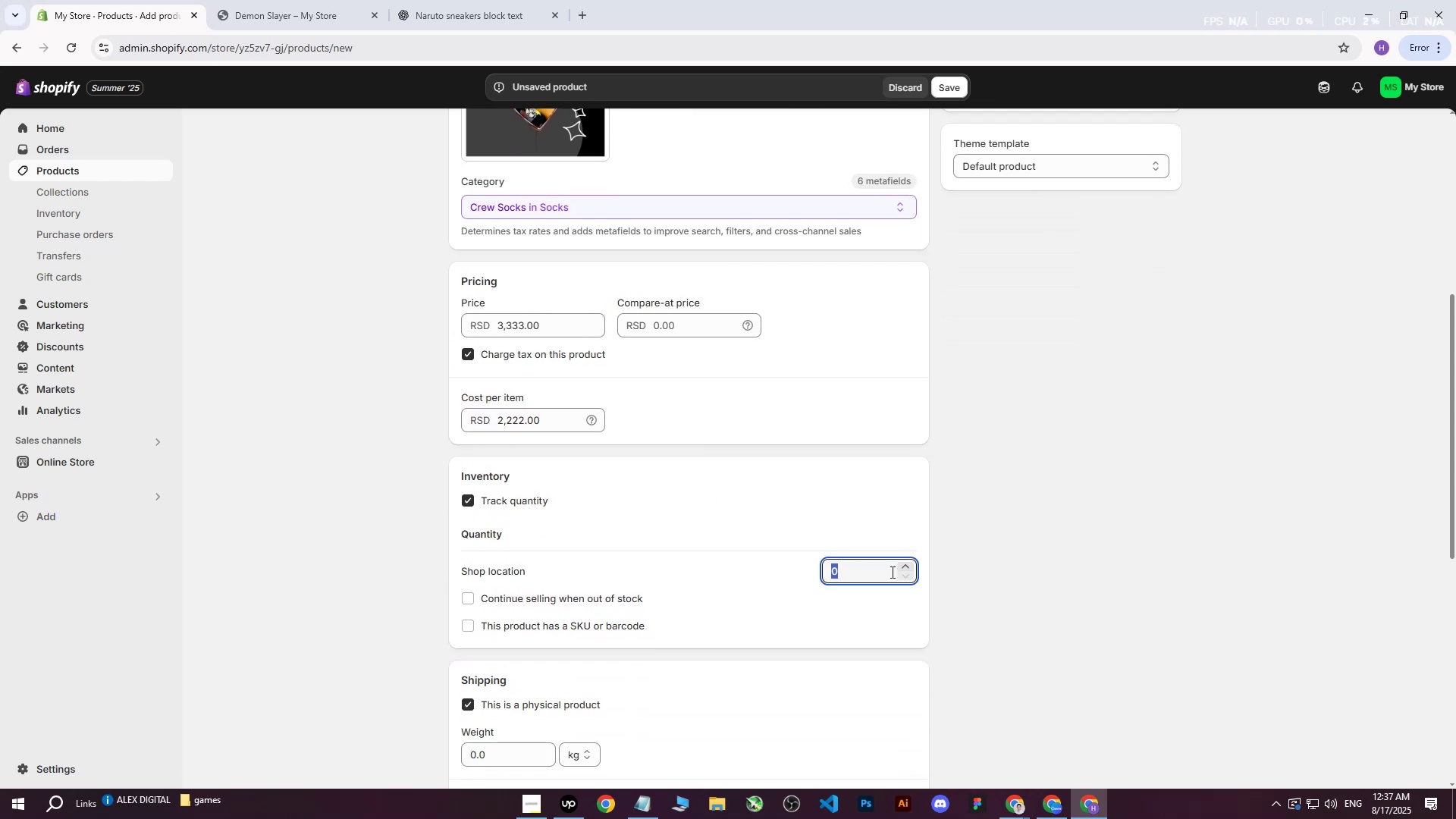 
wait(6.28)
 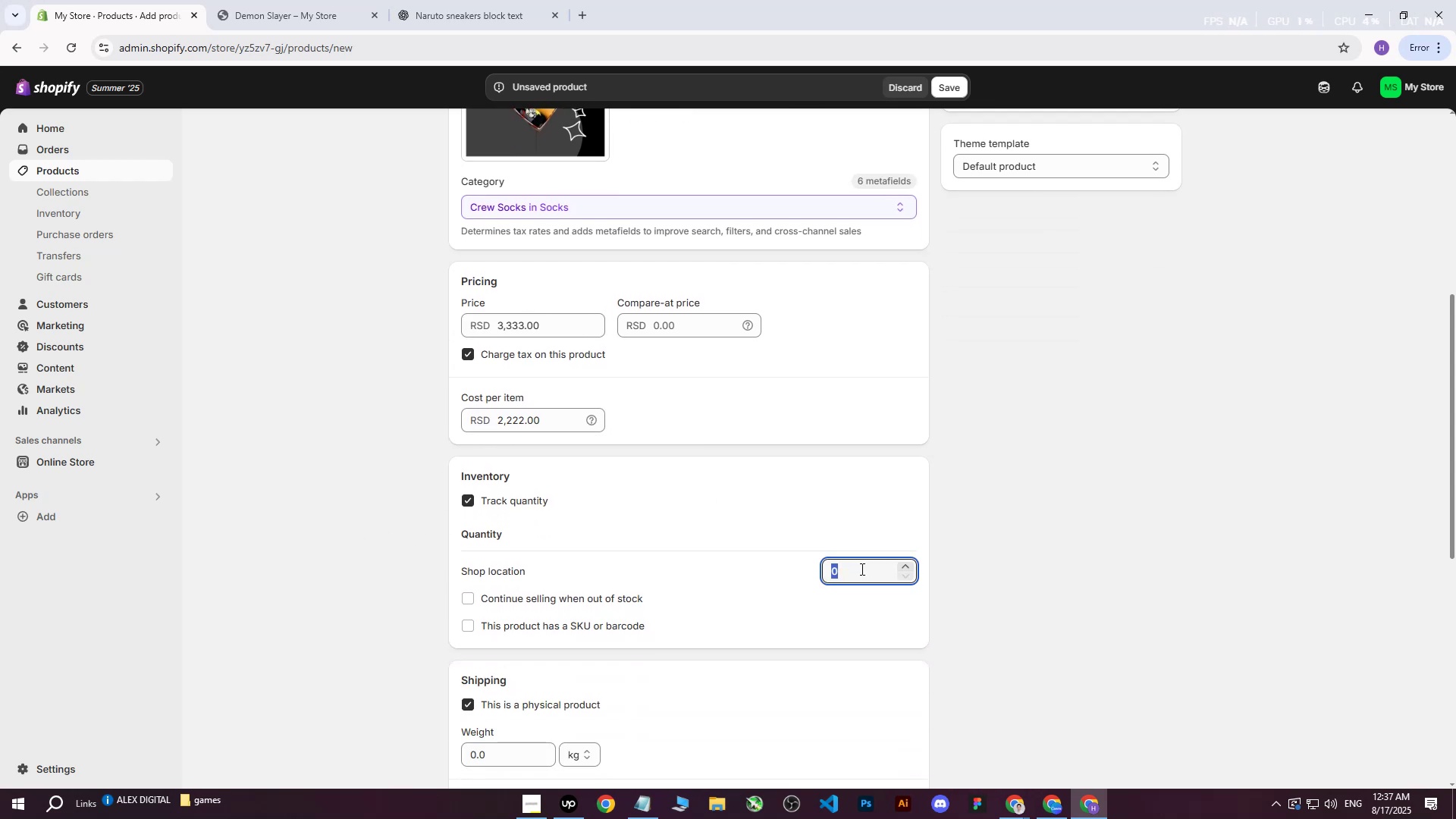 
left_click([563, 808])
 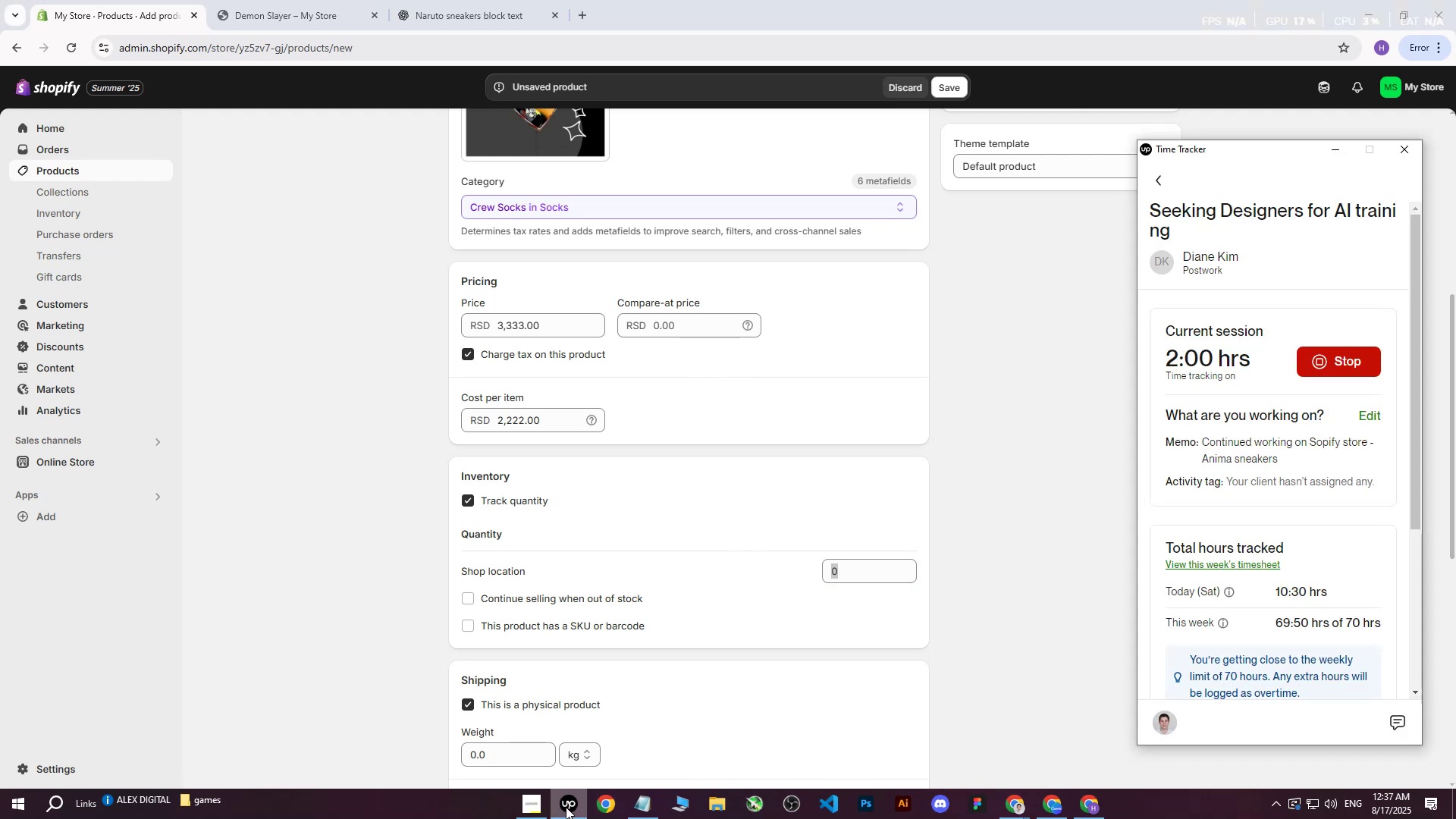 
wait(8.64)
 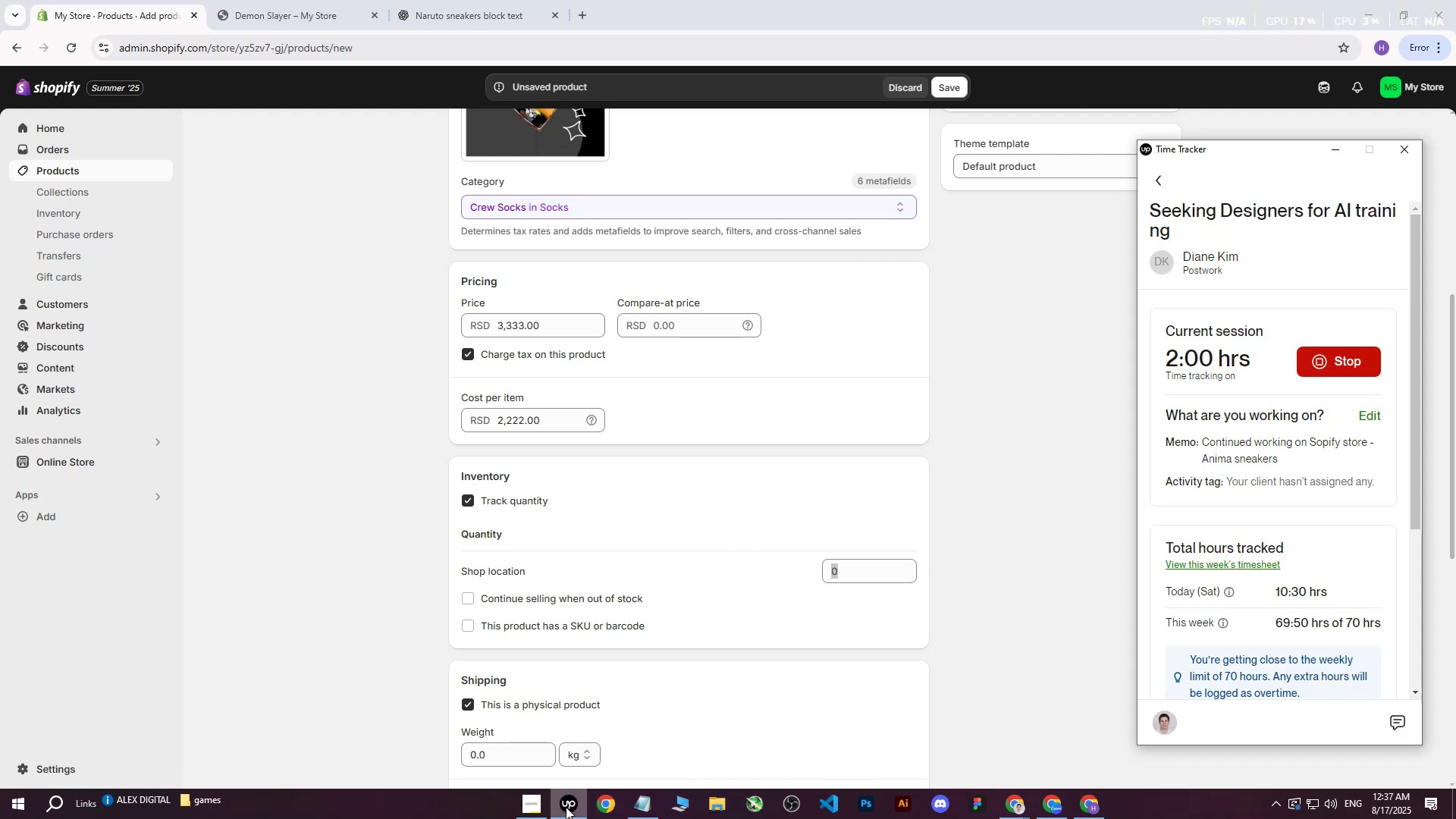 
left_click([566, 805])
 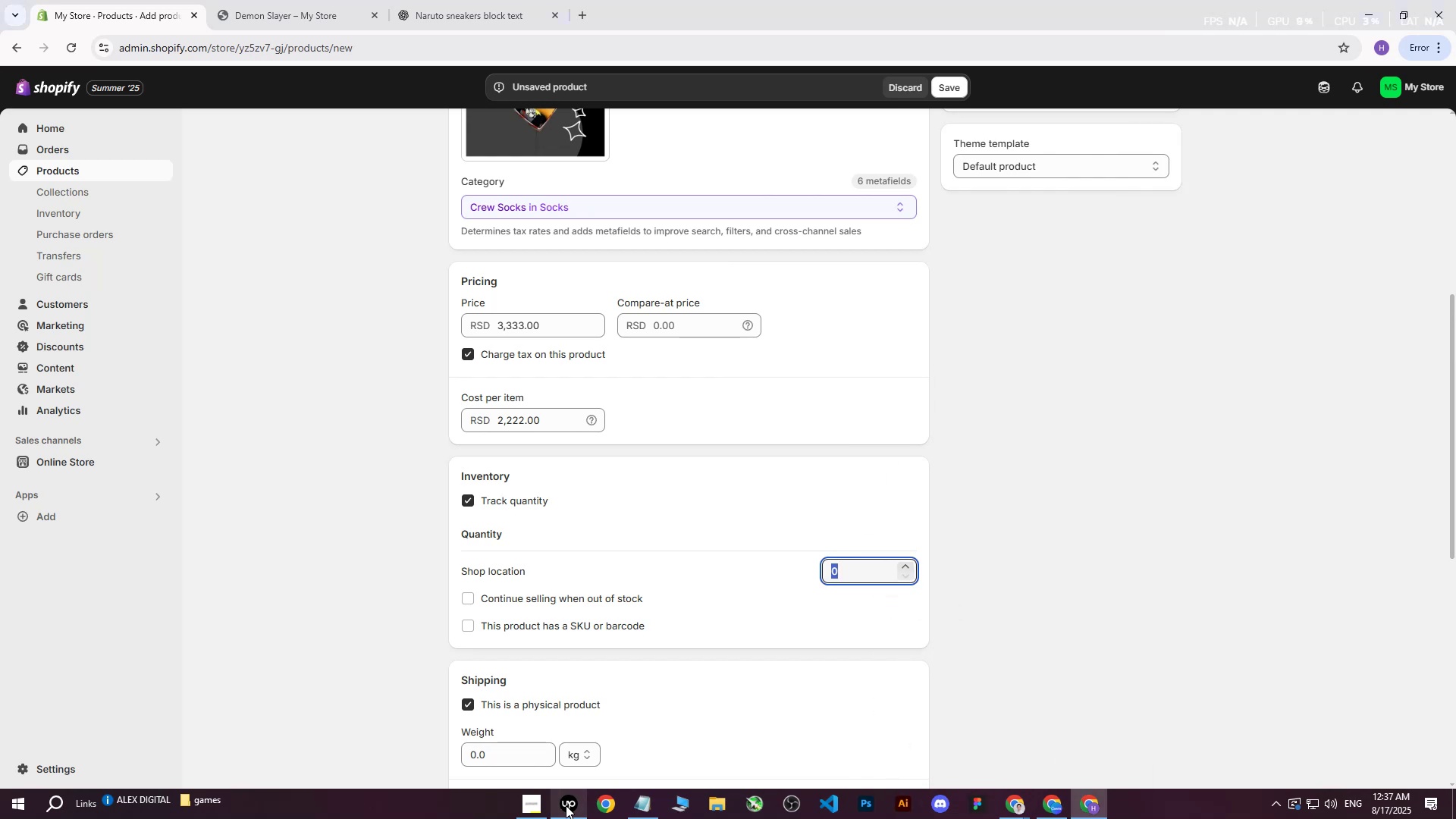 
left_click([566, 805])
 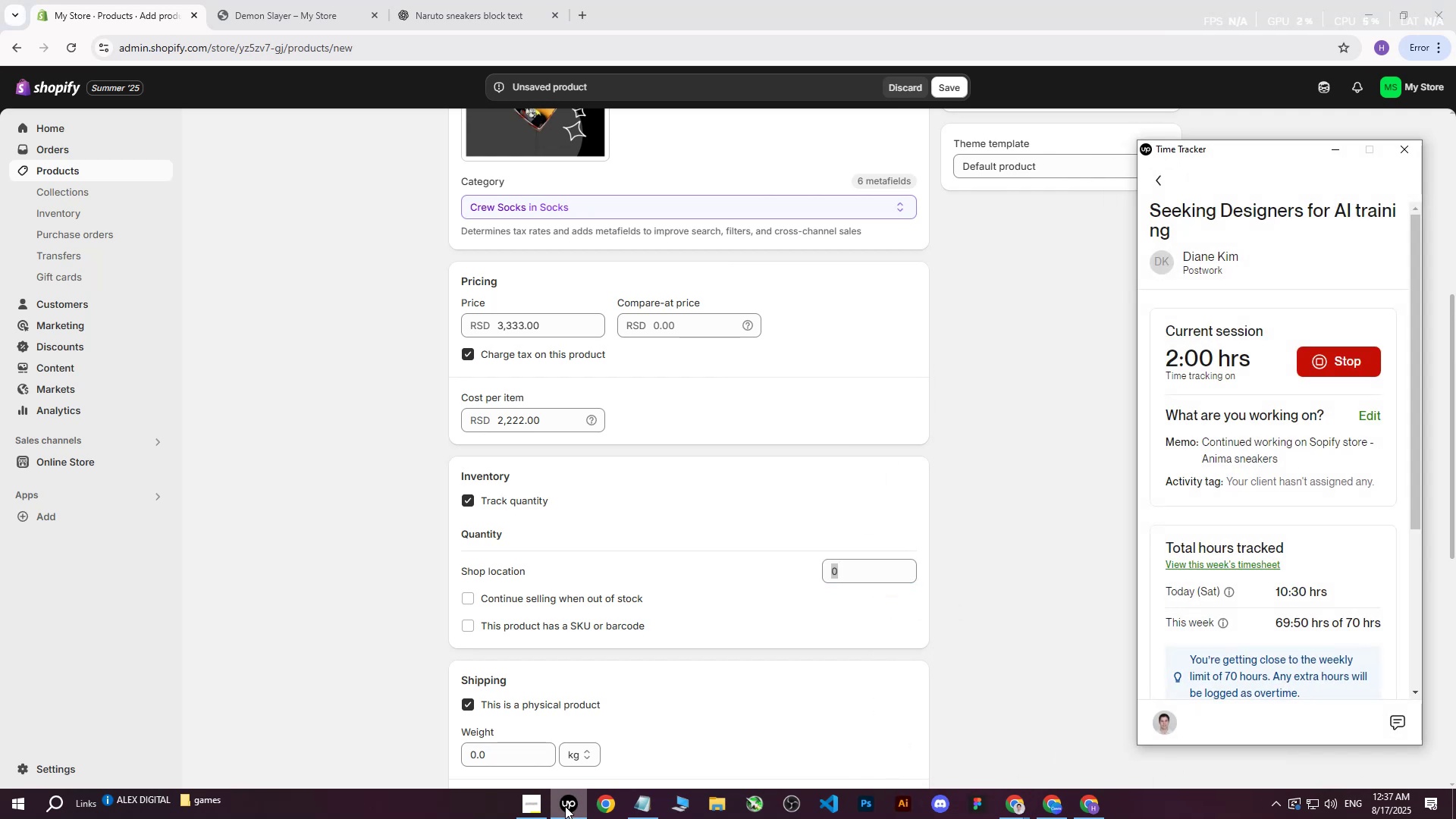 
left_click([565, 806])
 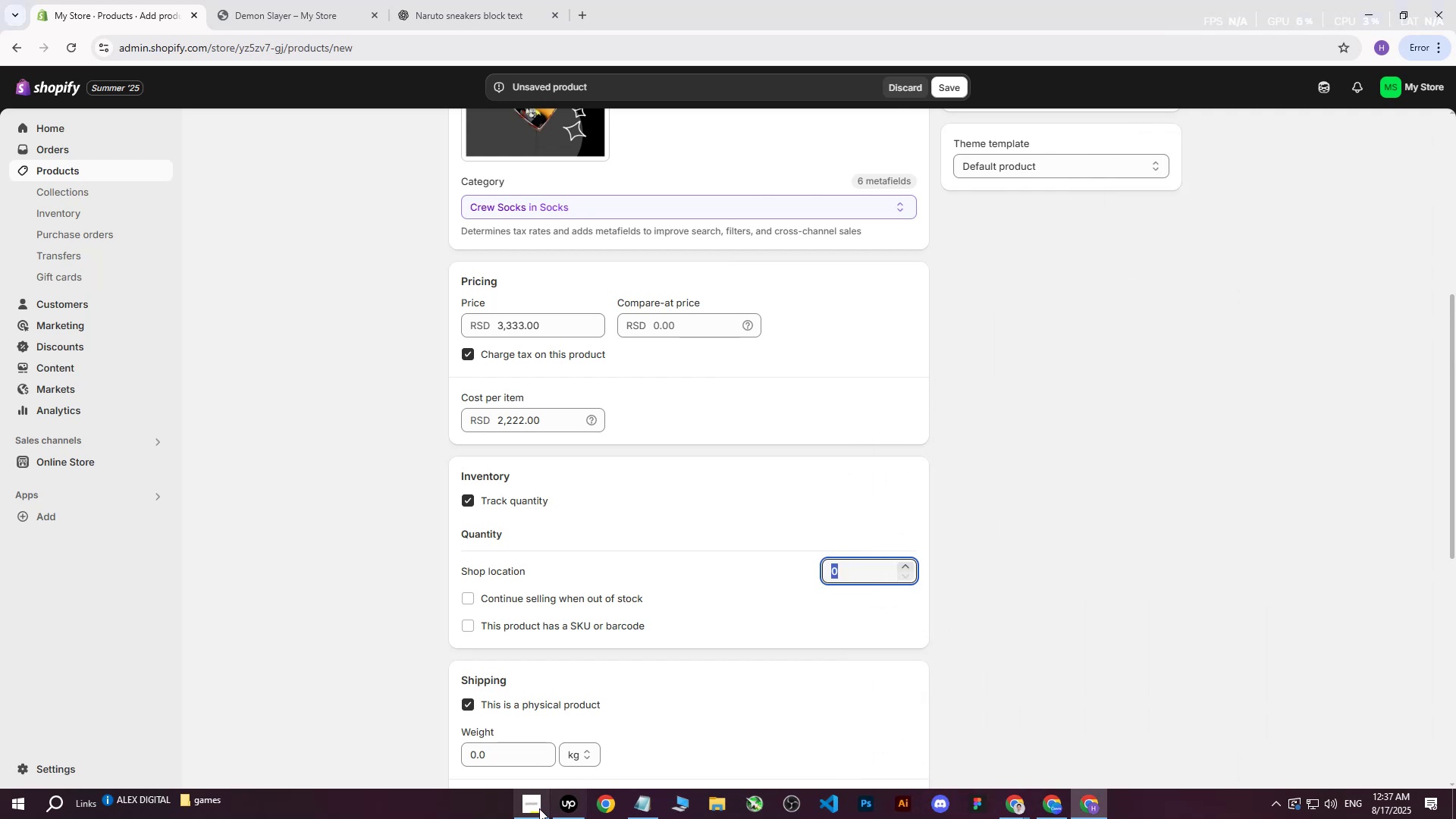 
left_click([539, 808])
 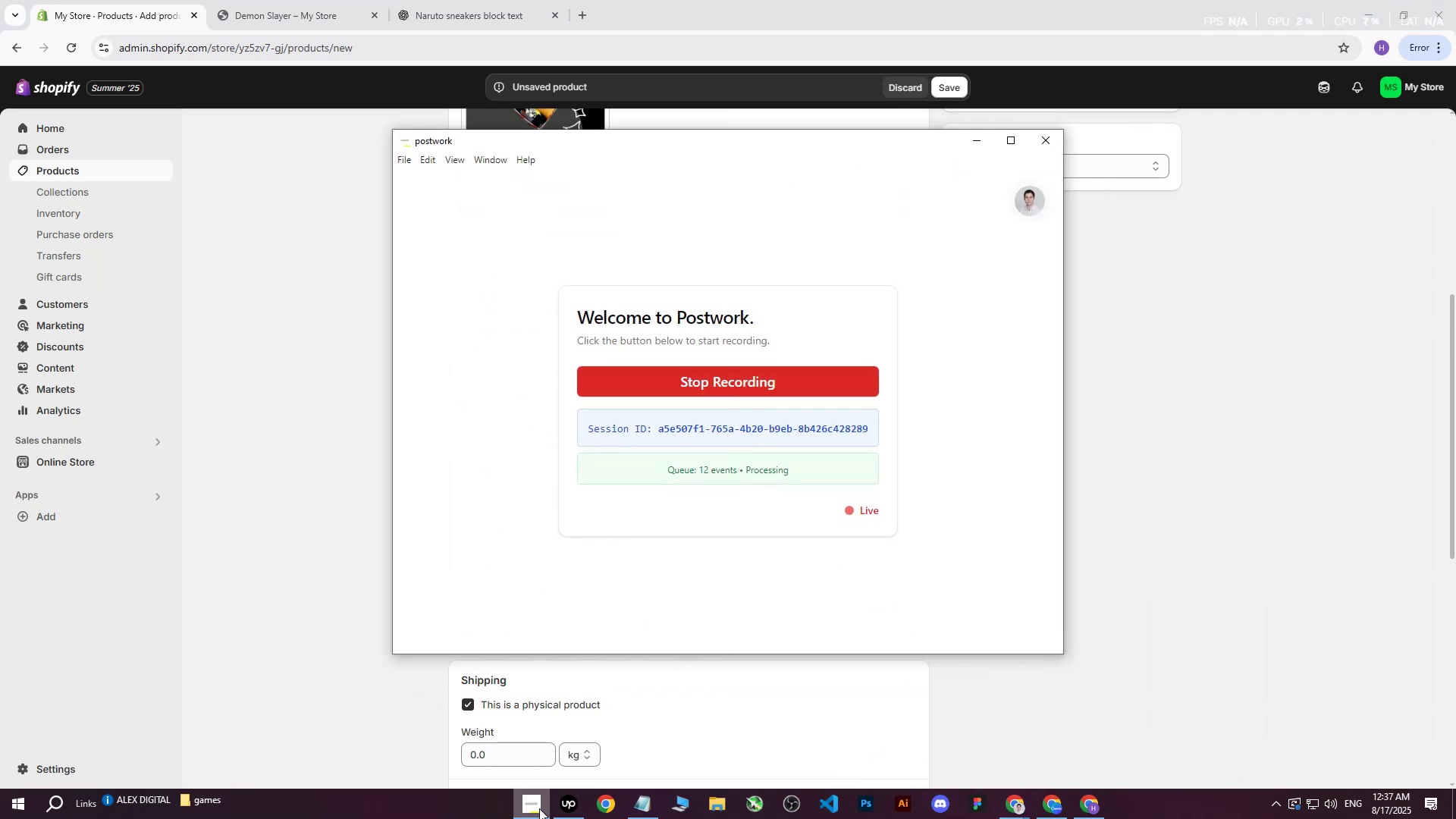 
left_click([539, 808])
 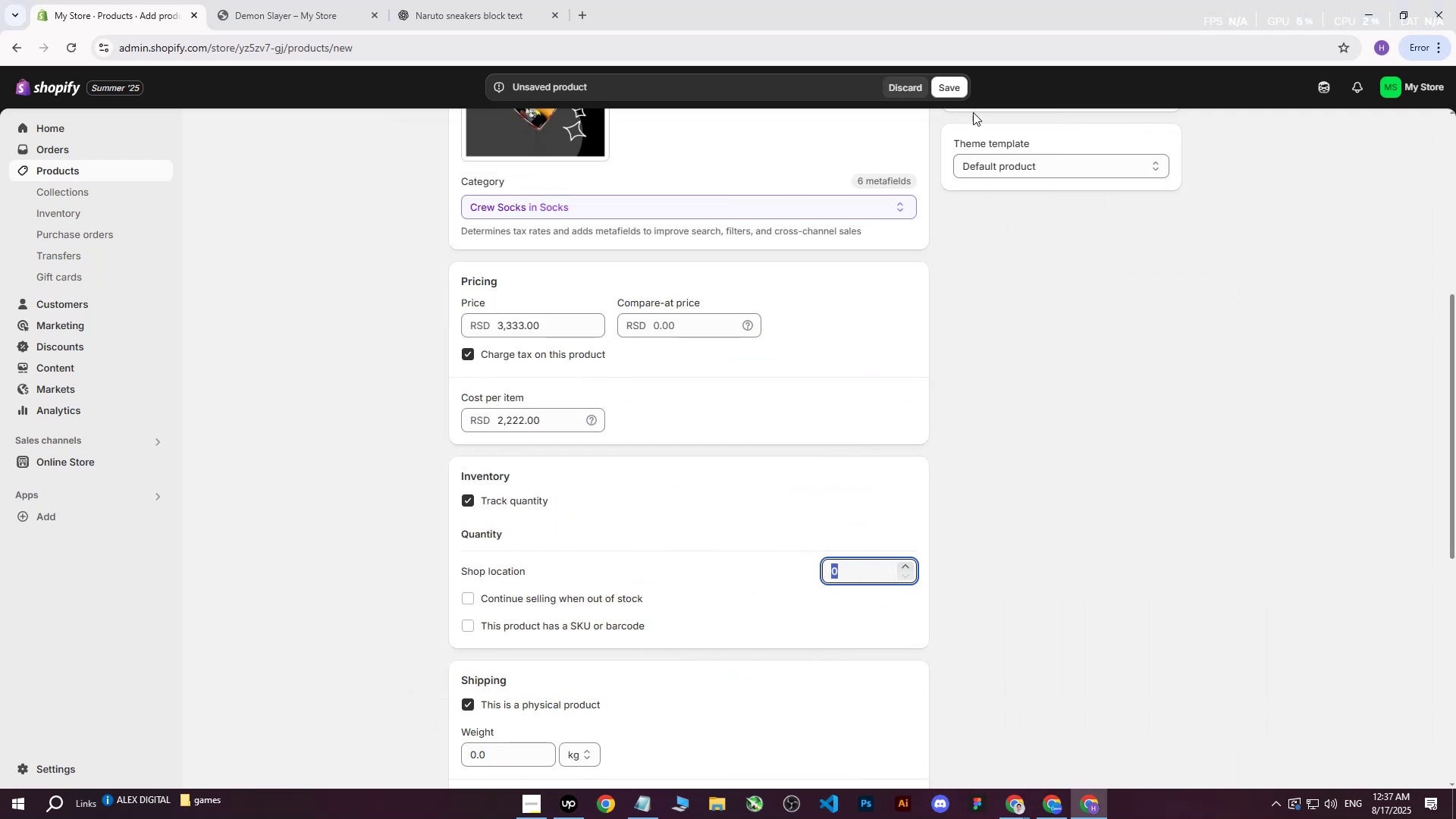 
left_click([960, 84])
 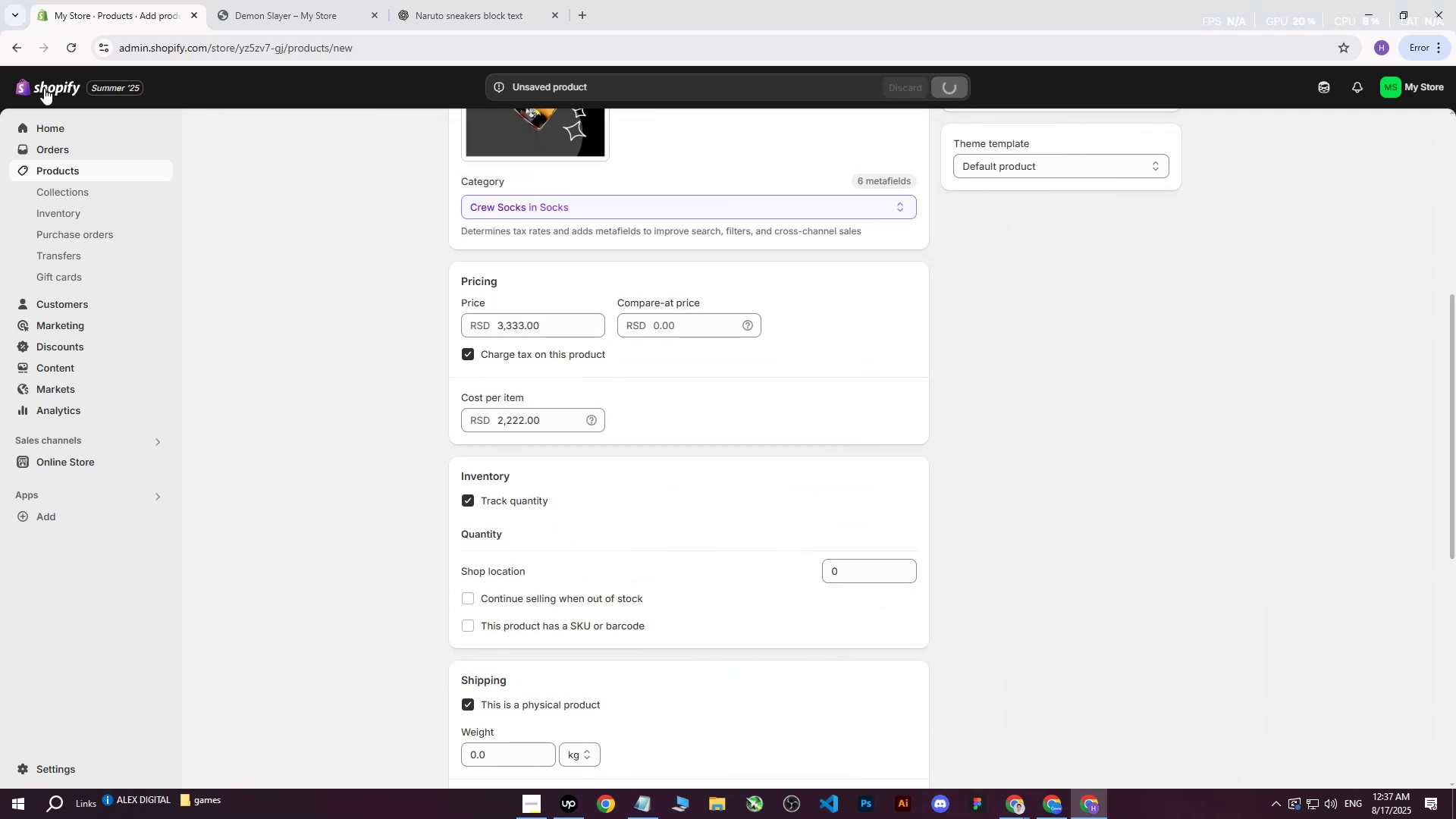 
double_click([289, 0])
 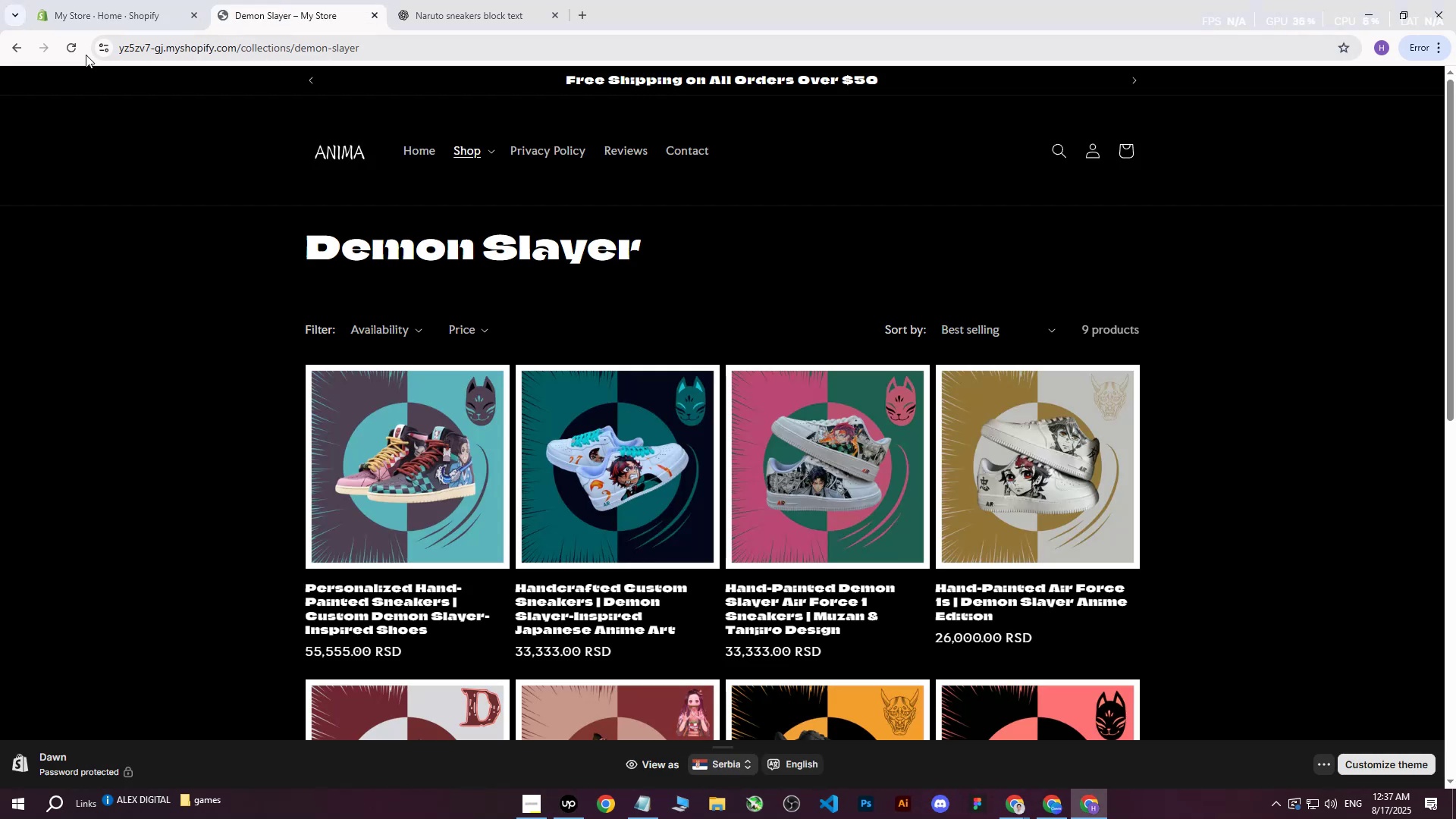 
left_click([73, 42])
 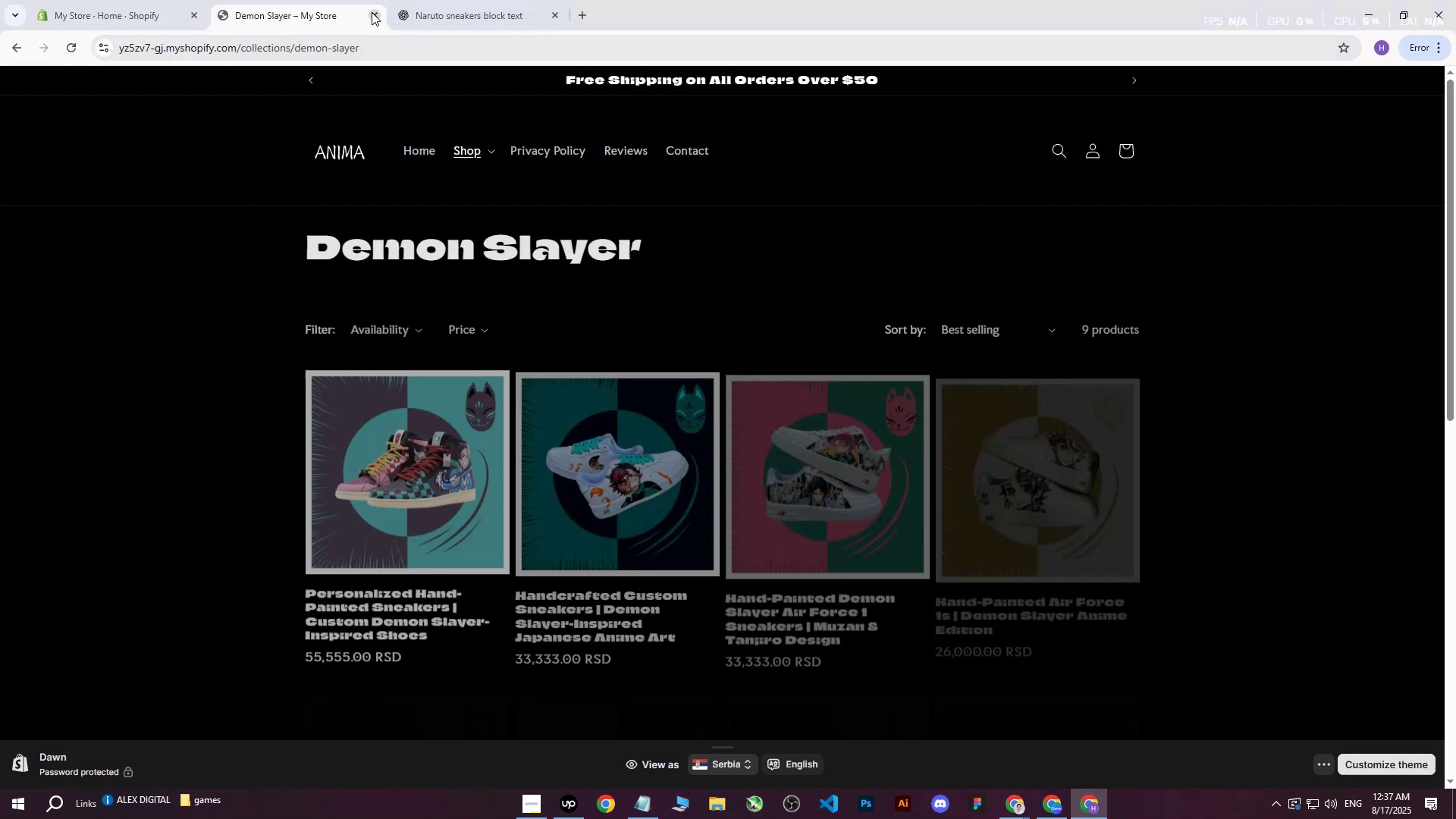 
left_click([372, 12])
 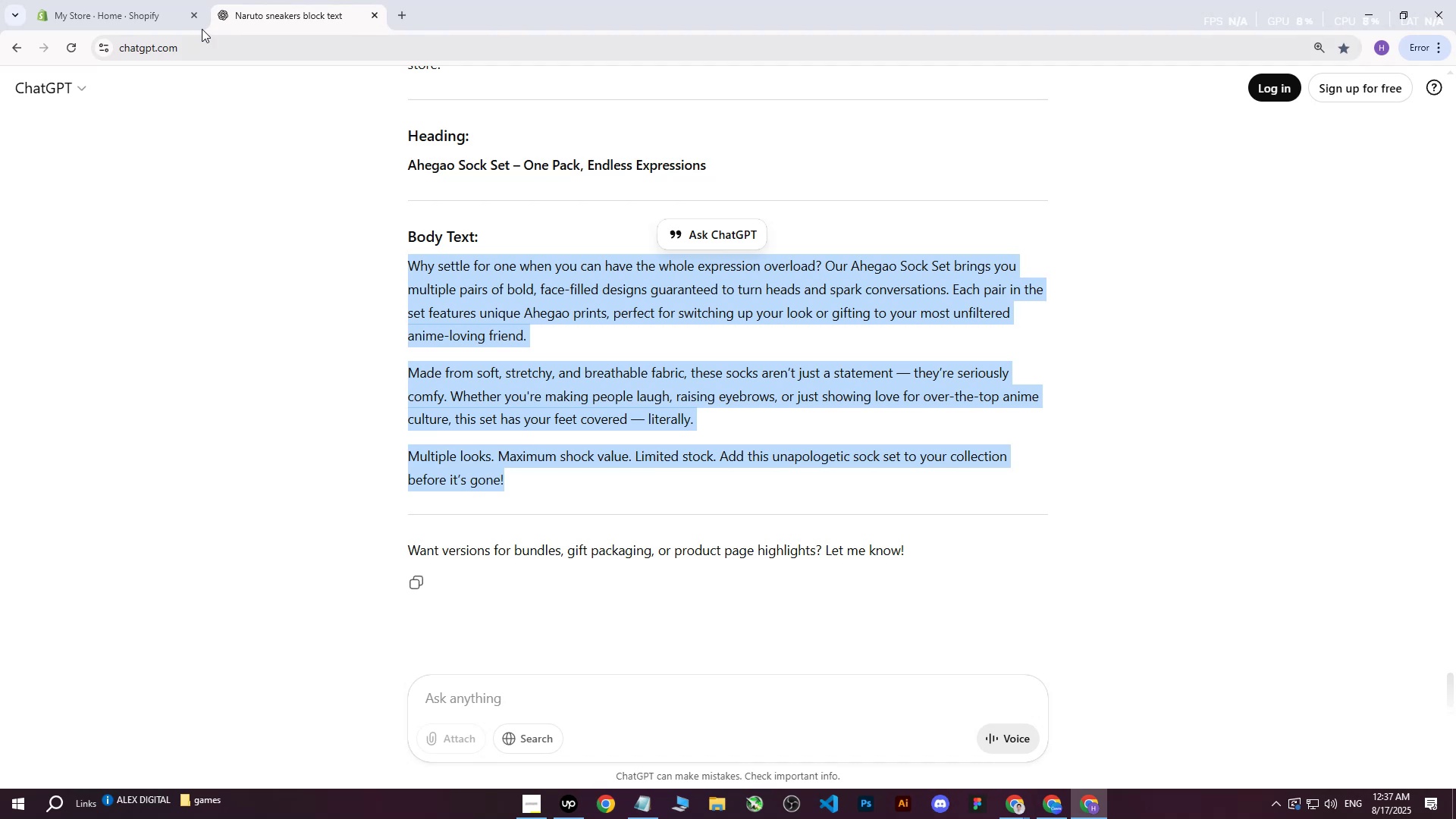 
left_click([149, 0])
 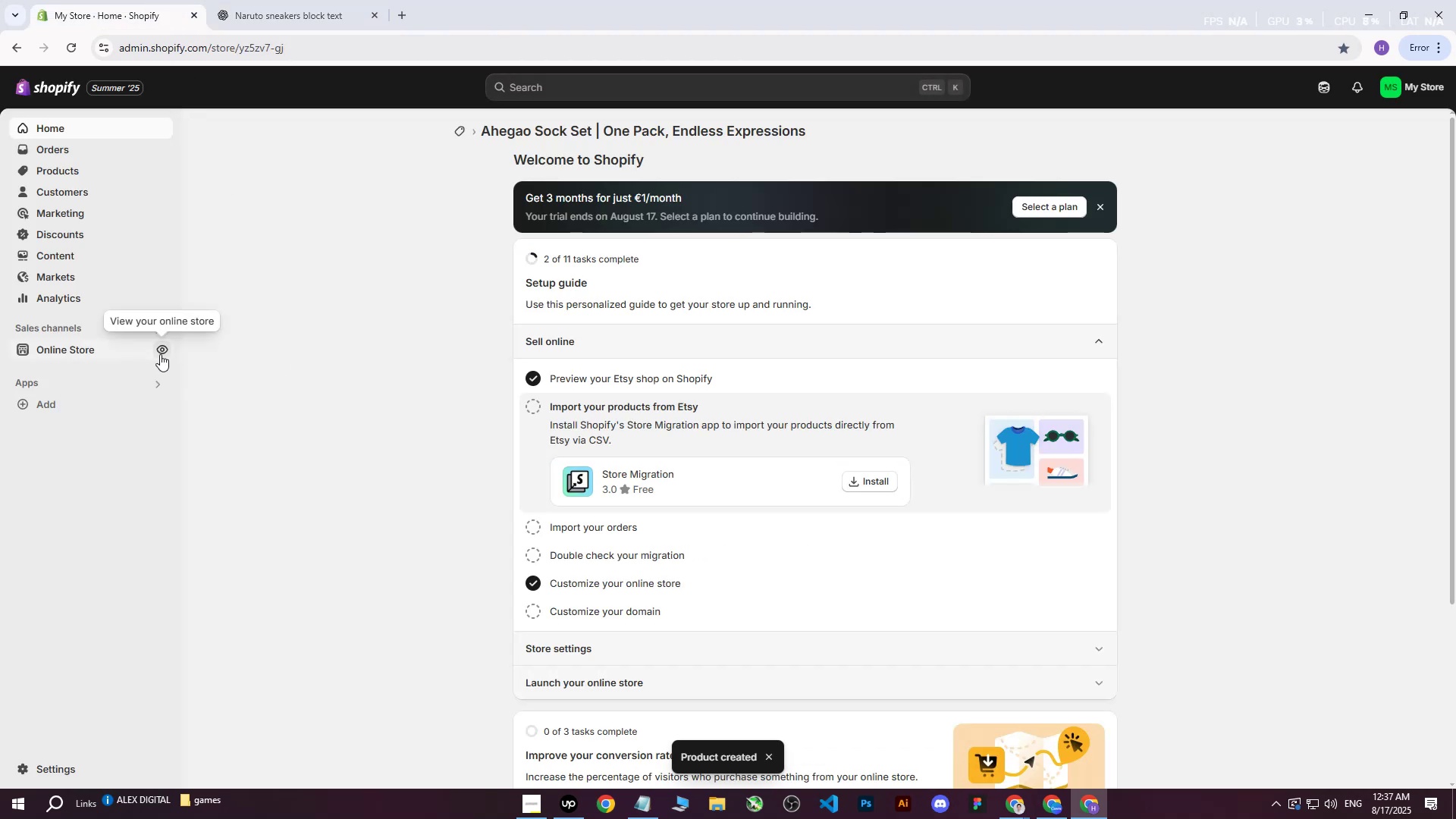 
left_click([158, 347])
 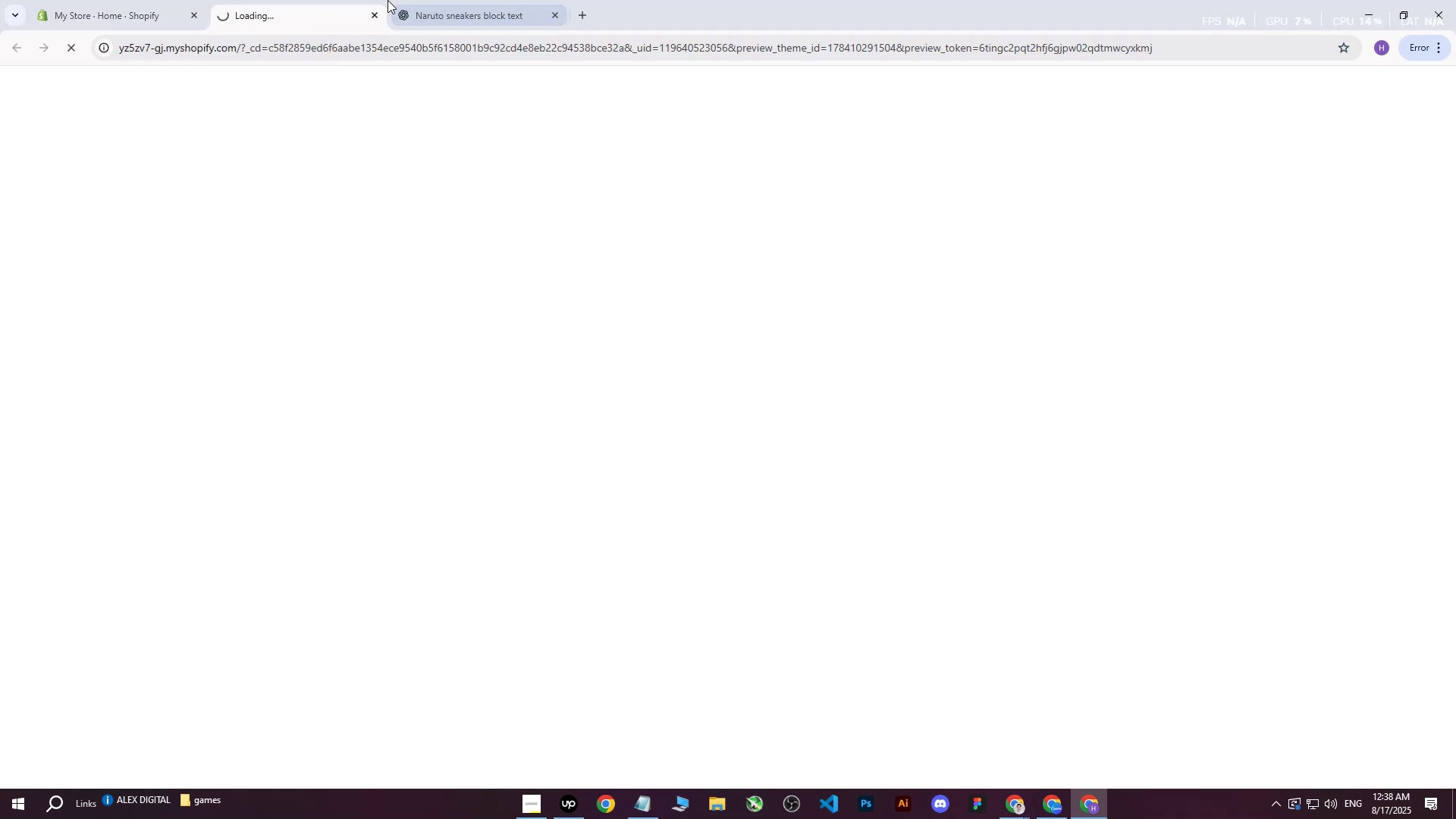 
left_click([443, 0])
 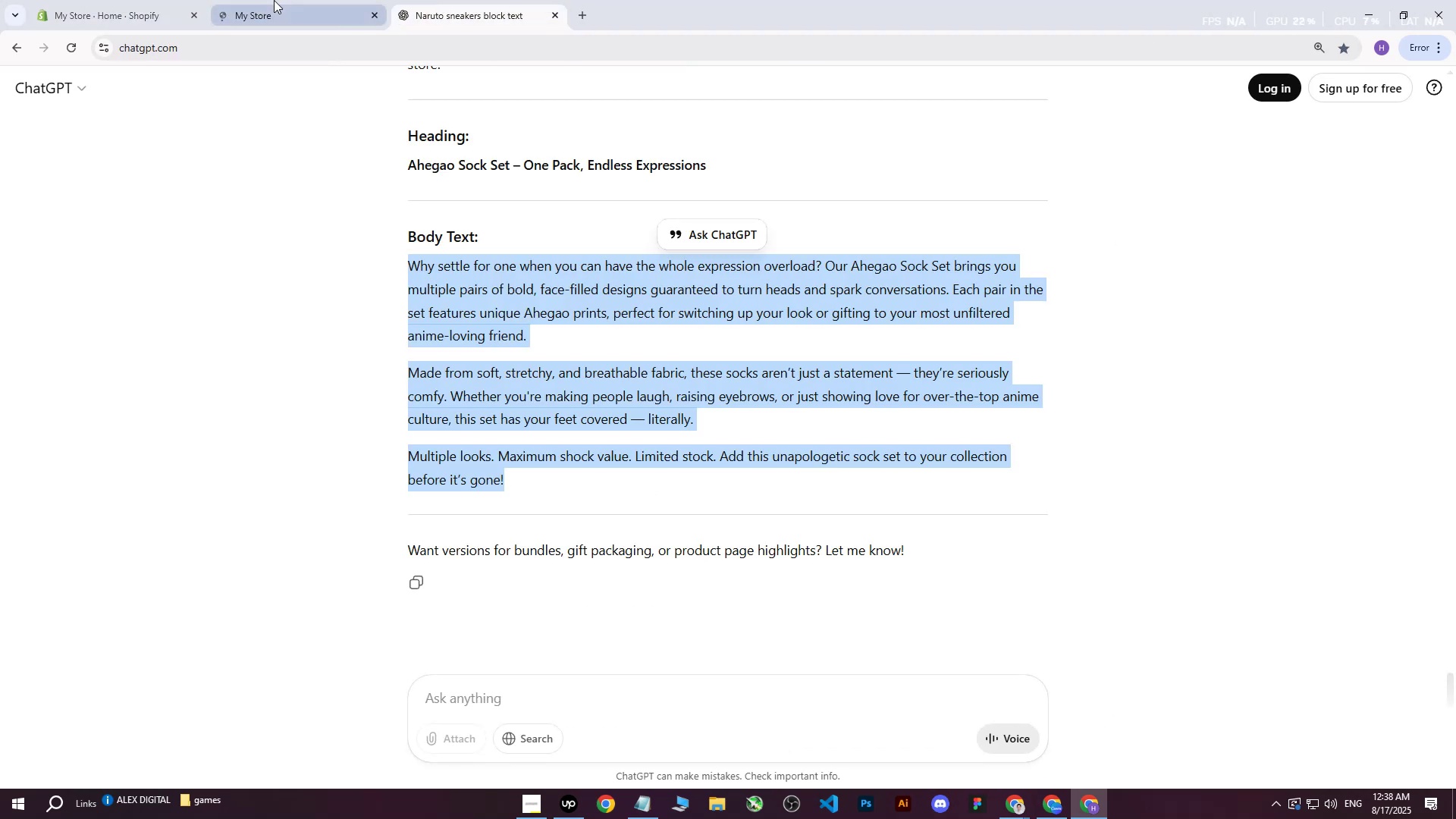 
left_click([274, 0])
 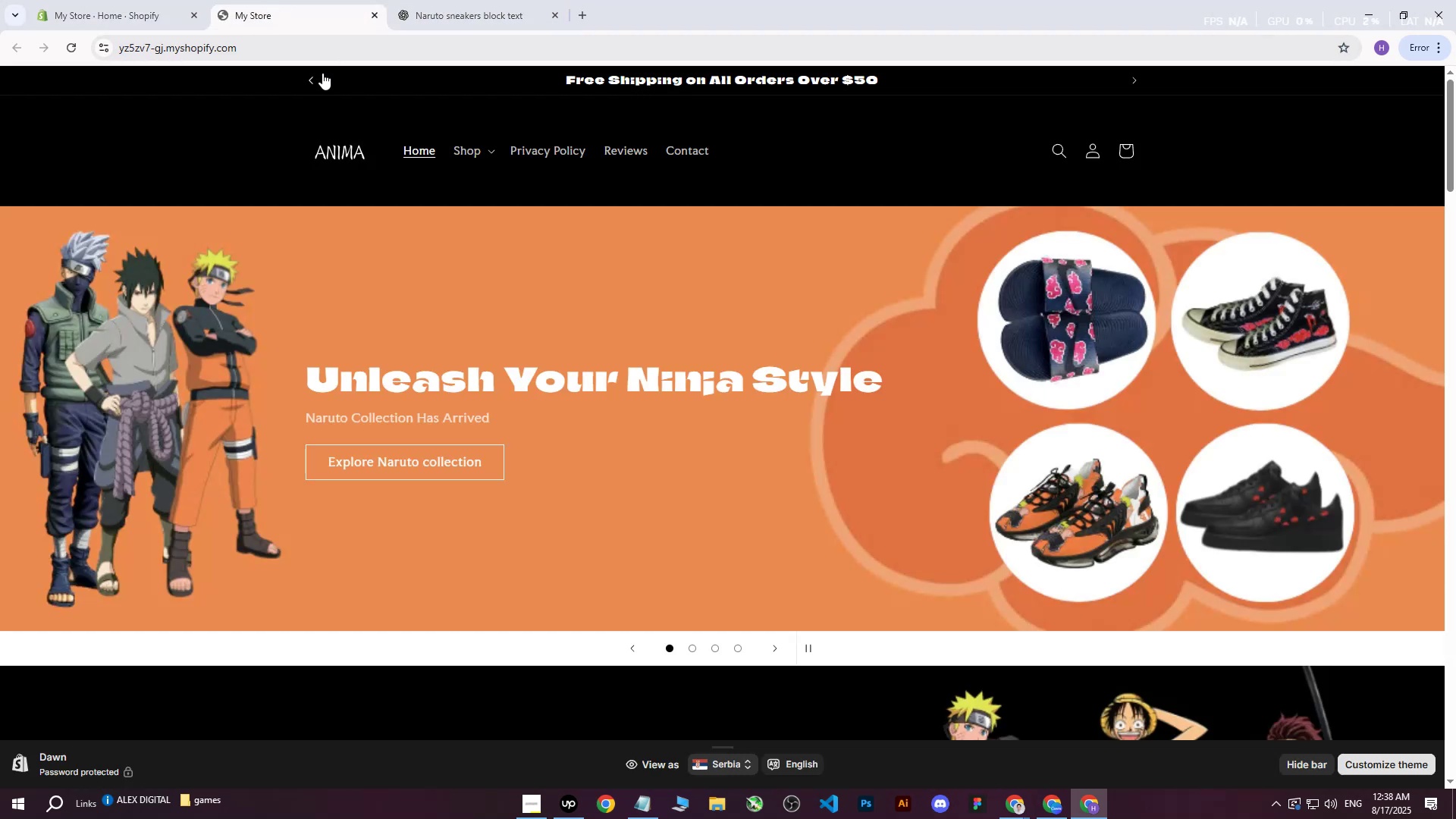 
left_click([431, 0])
 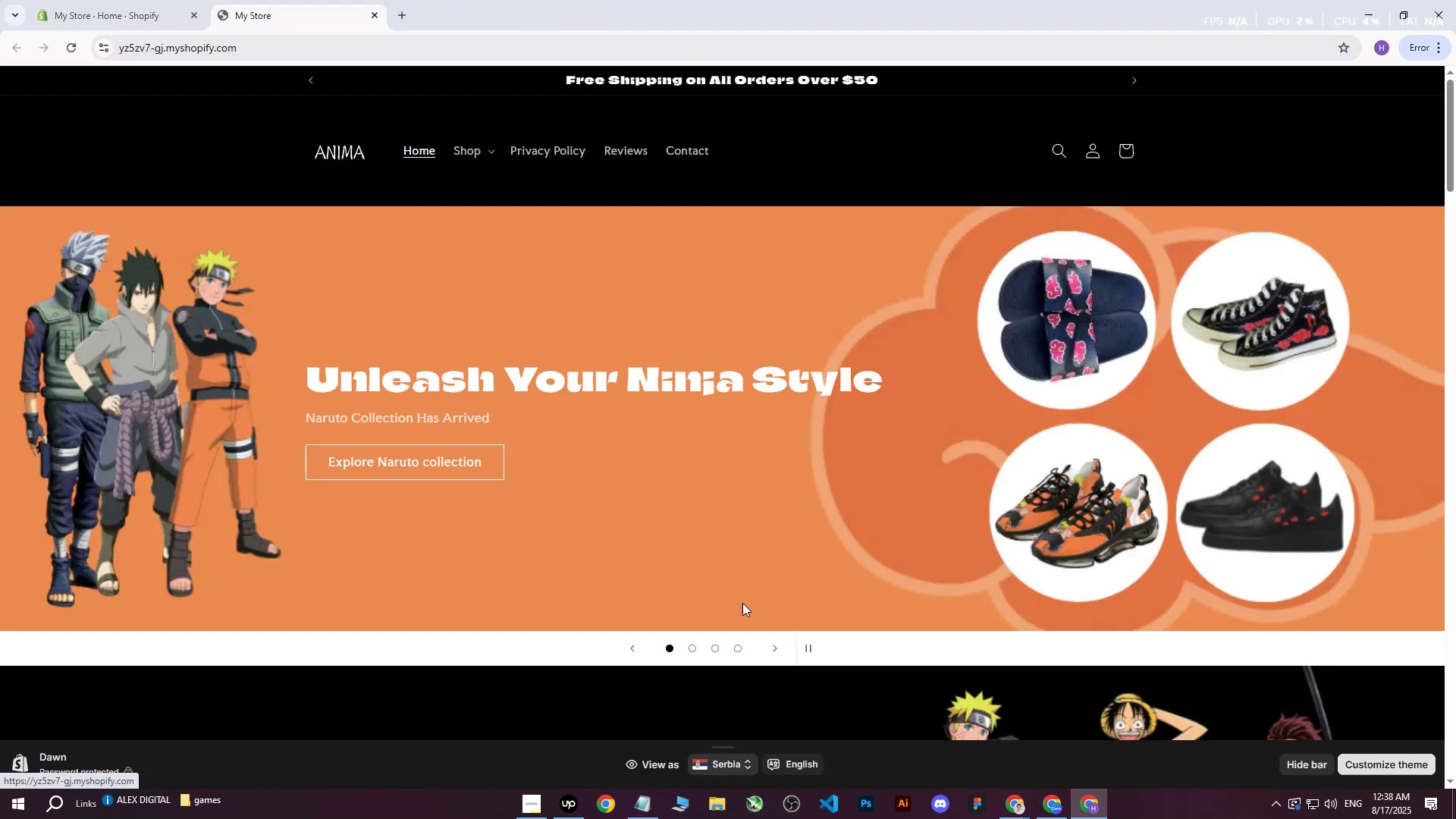 
left_click([783, 645])
 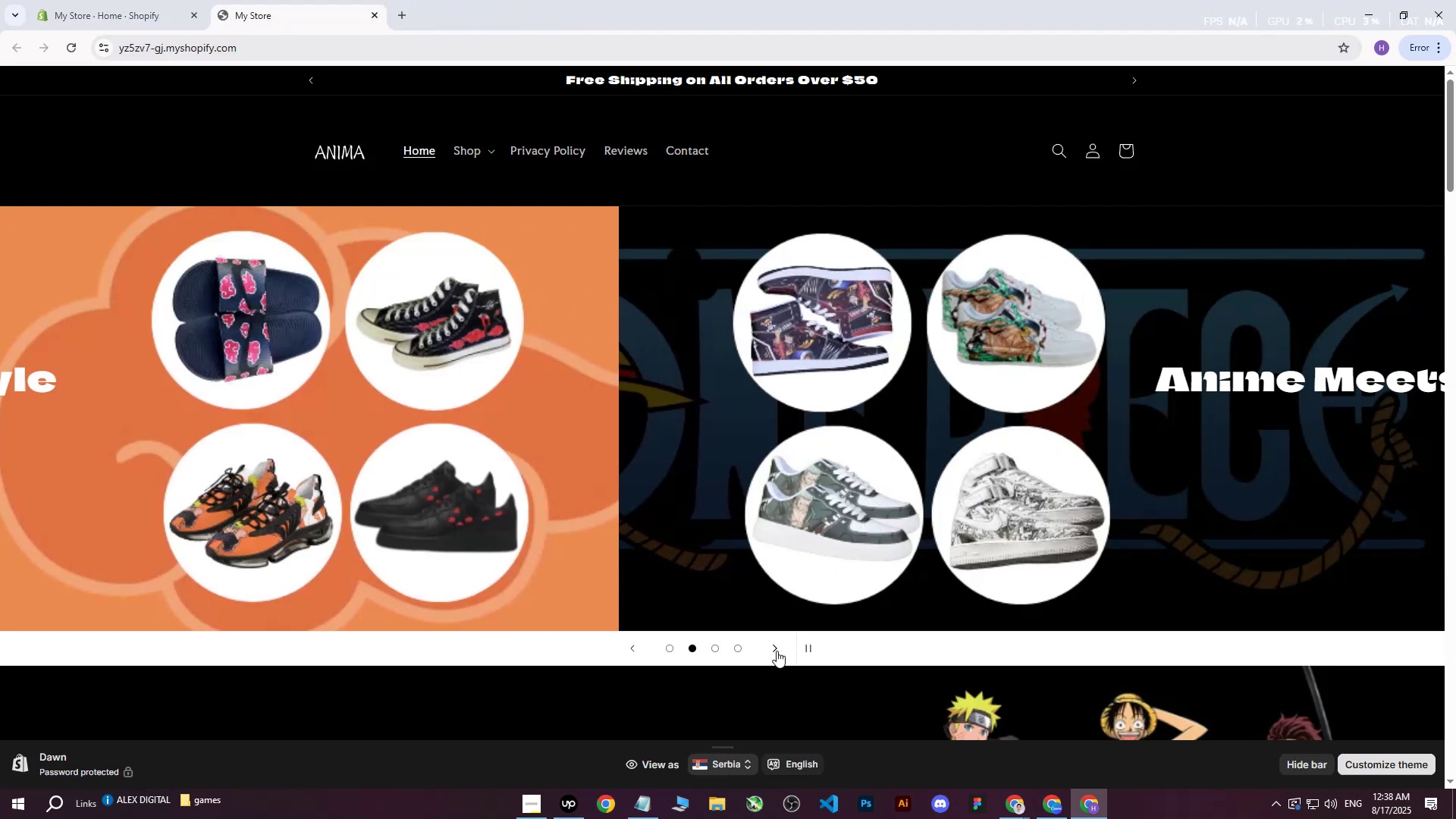 
double_click([777, 651])
 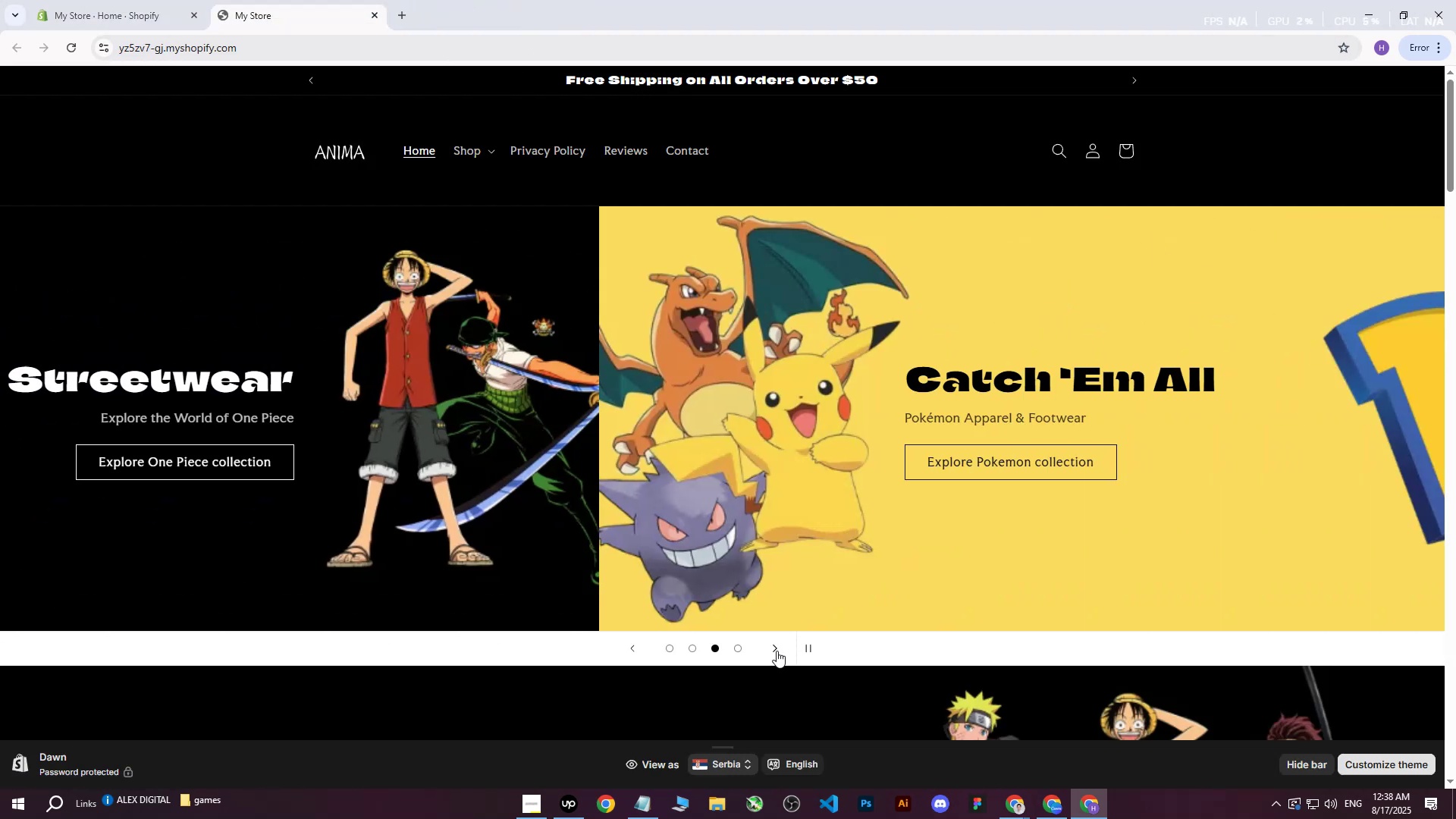 
left_click([777, 651])
 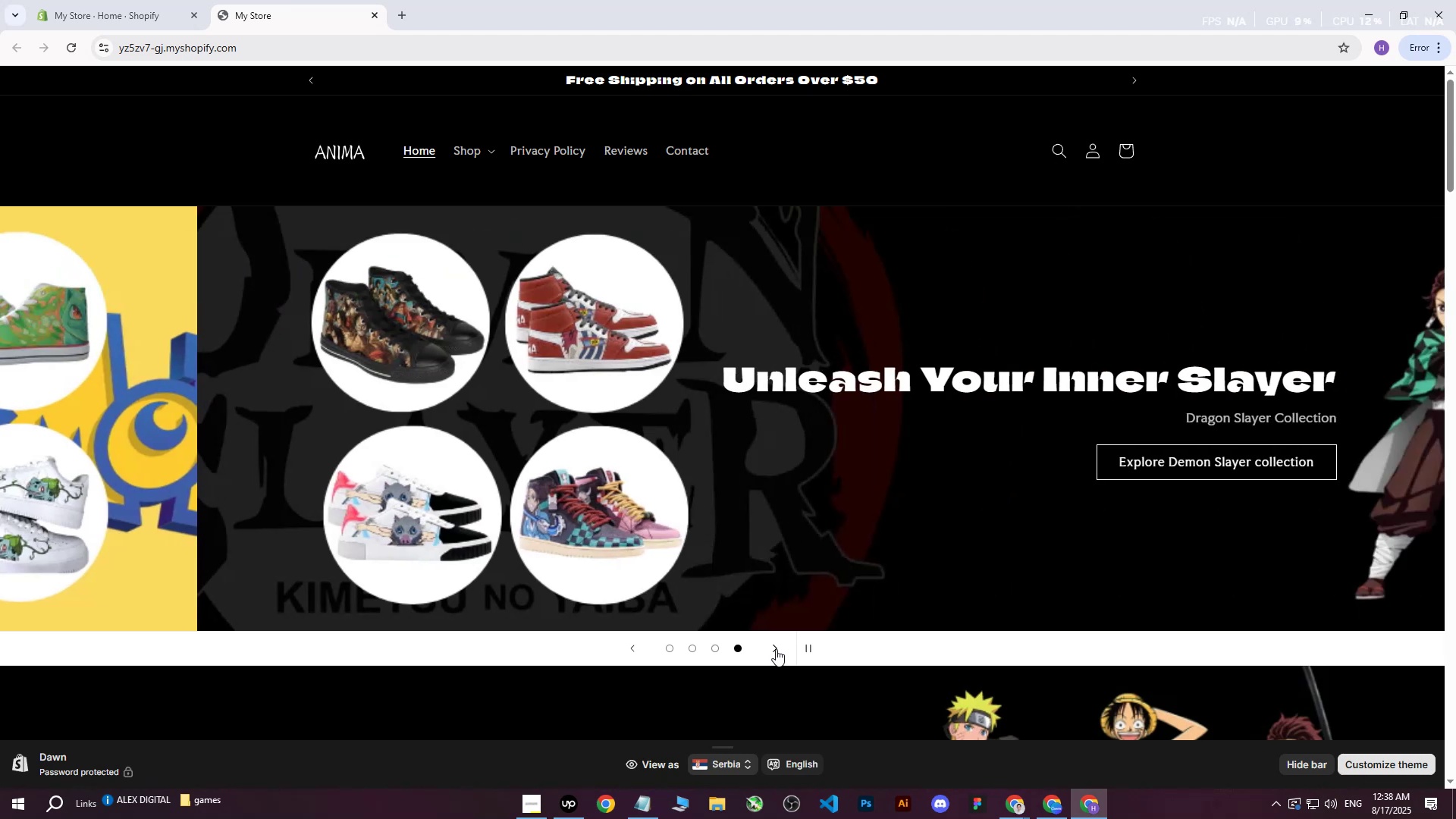 
left_click([776, 649])
 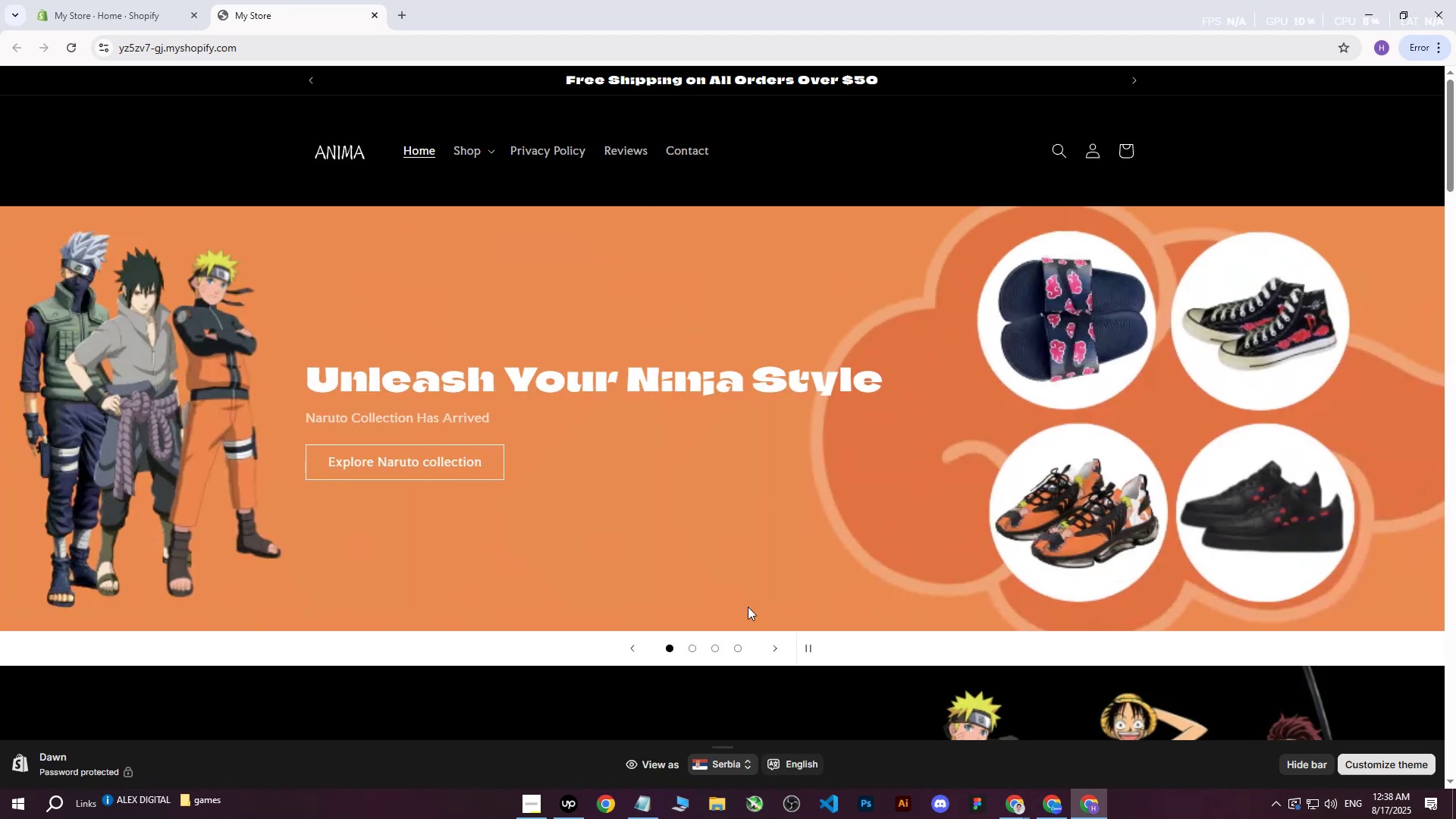 
scroll: coordinate [718, 542], scroll_direction: up, amount: 5.0
 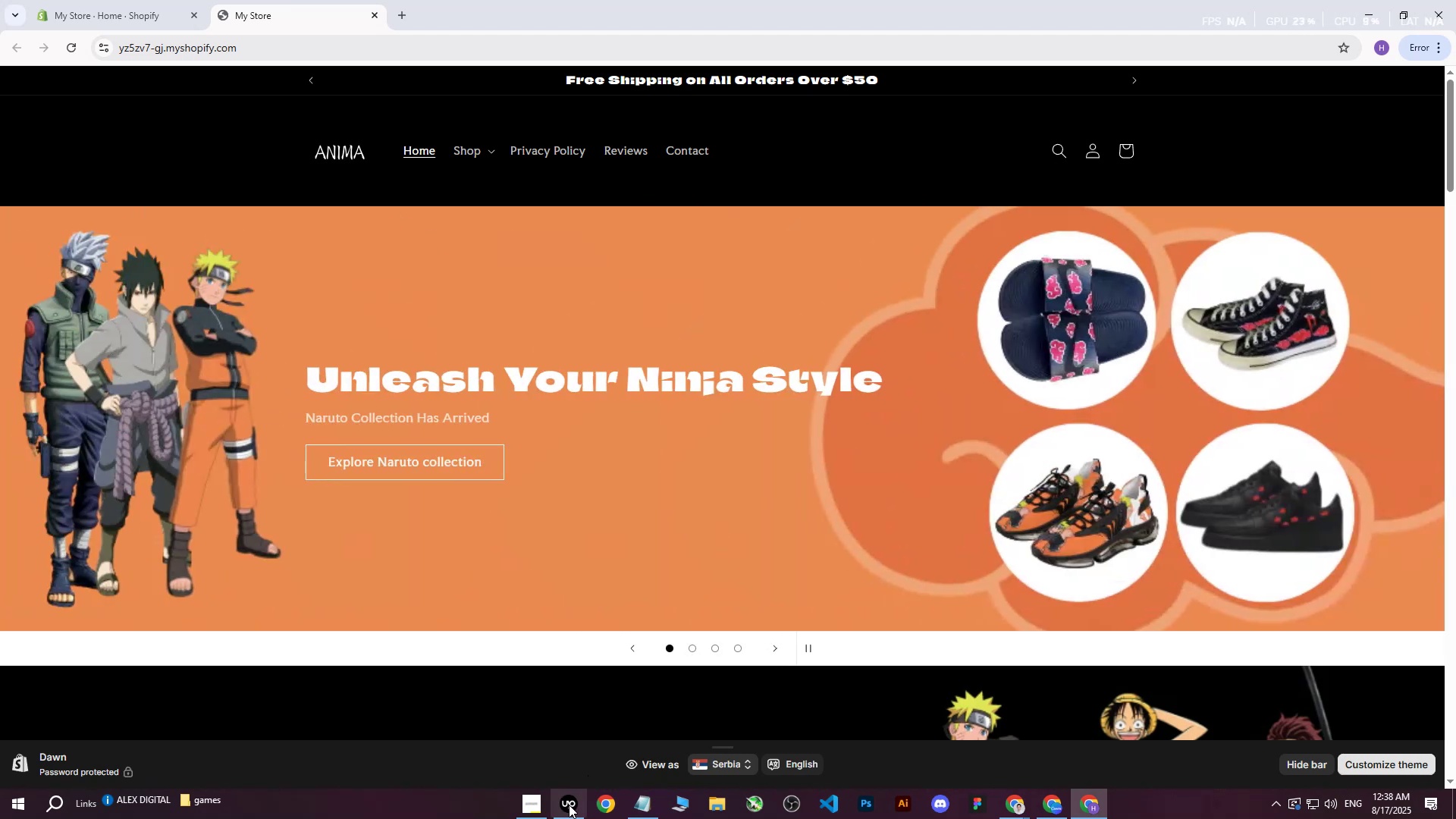 
left_click([562, 815])
 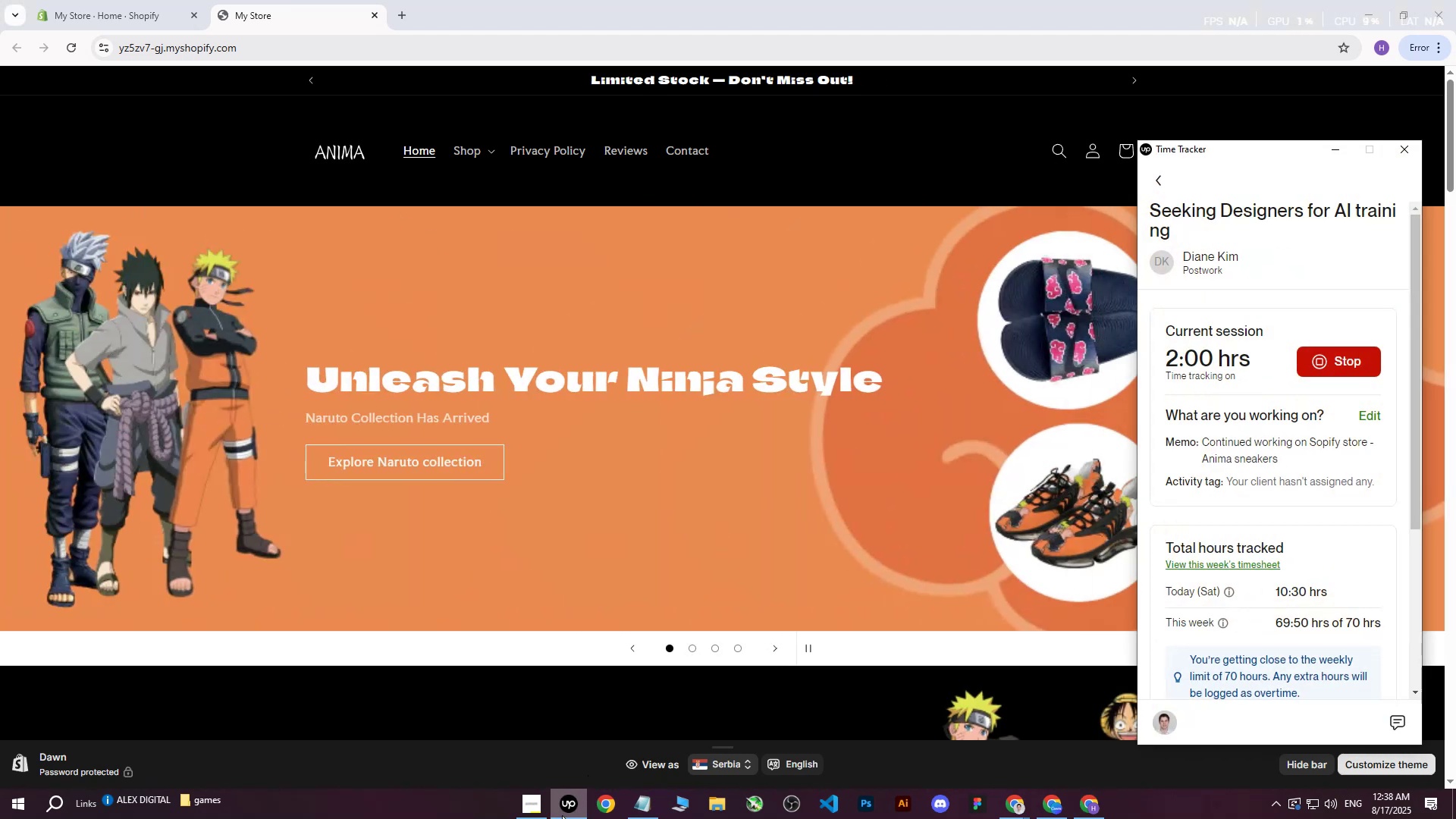 
left_click([562, 815])
 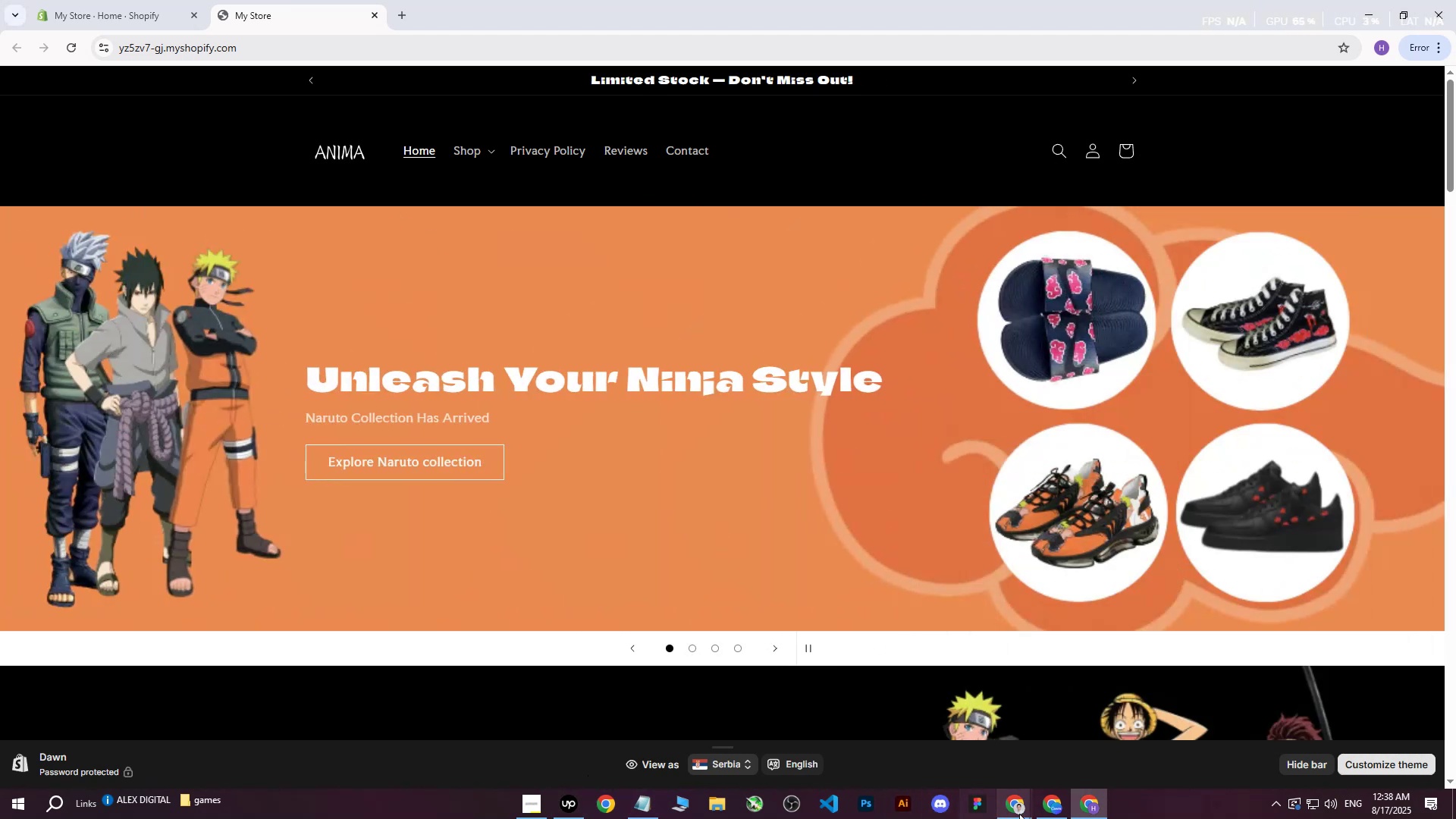 
left_click([1023, 814])
 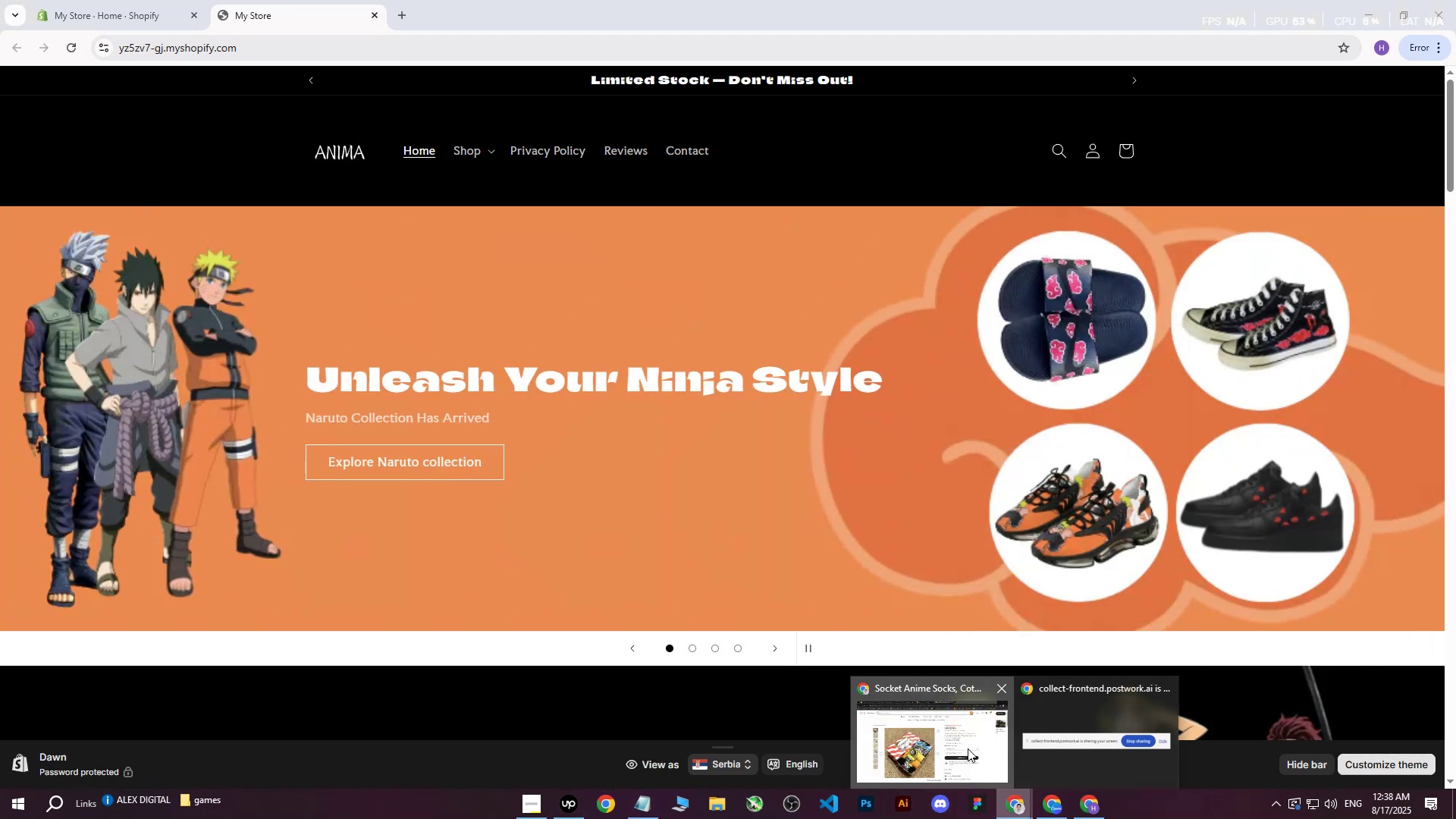 
double_click([968, 748])
 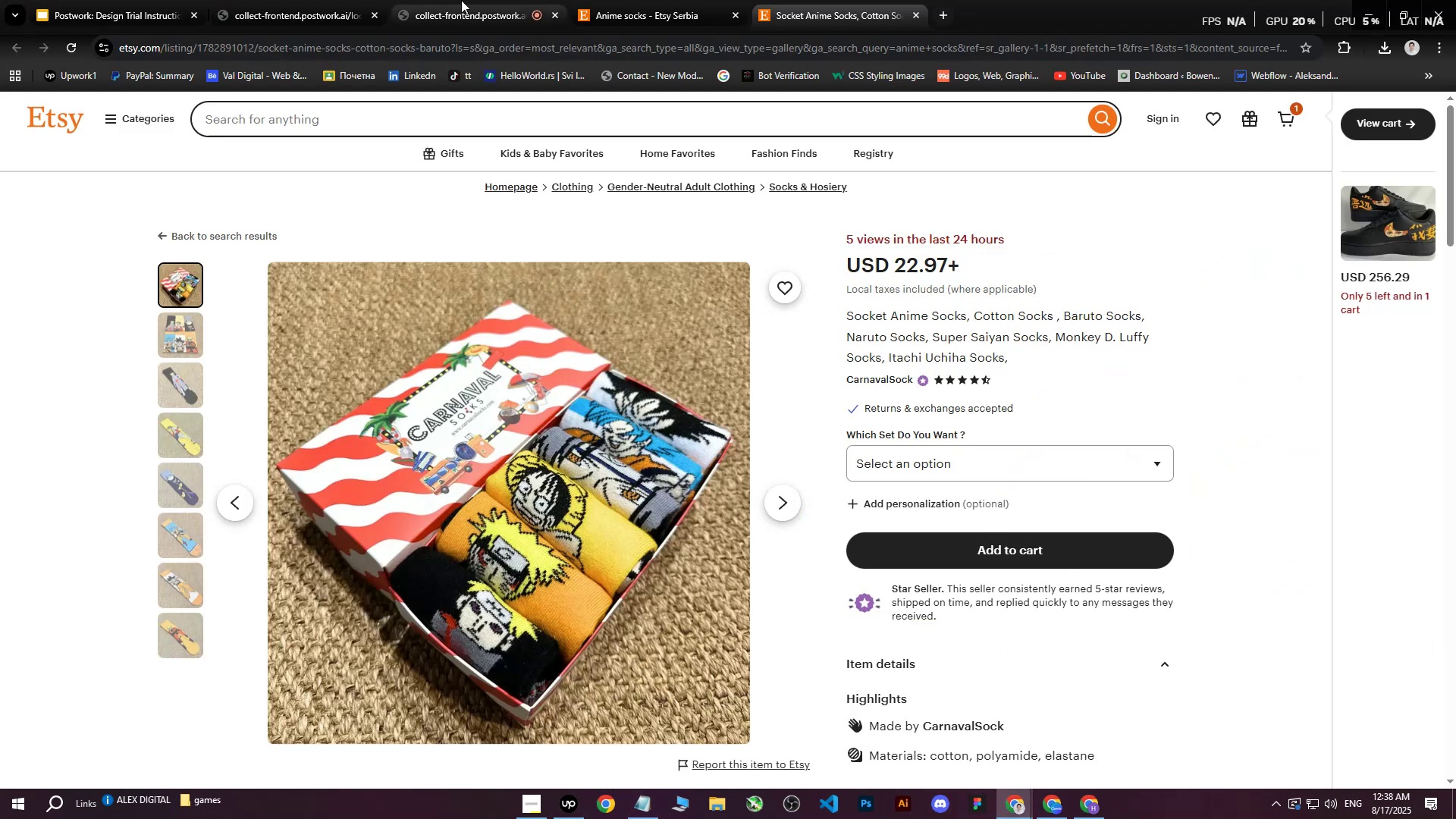 
left_click([536, 0])
 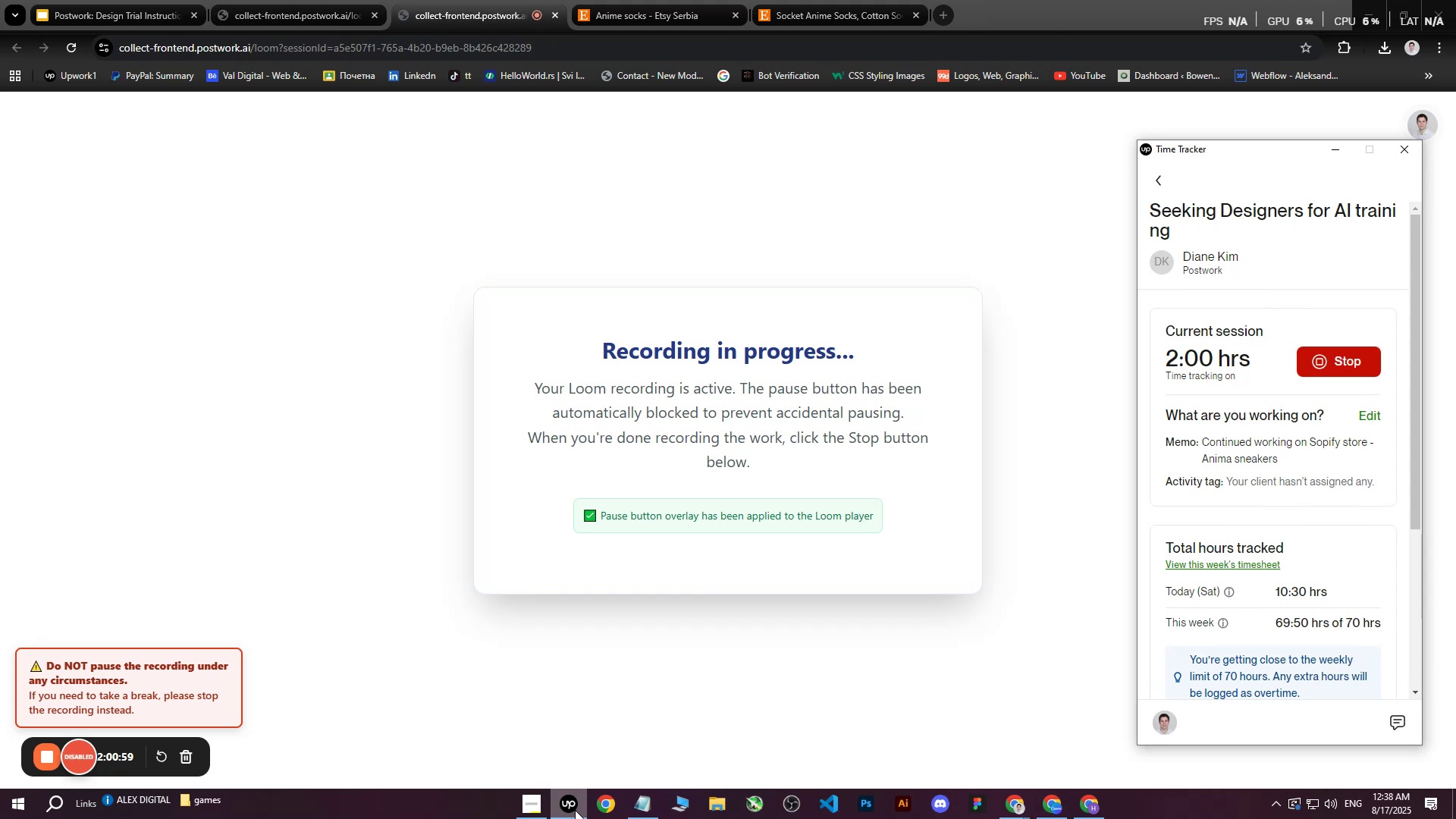 